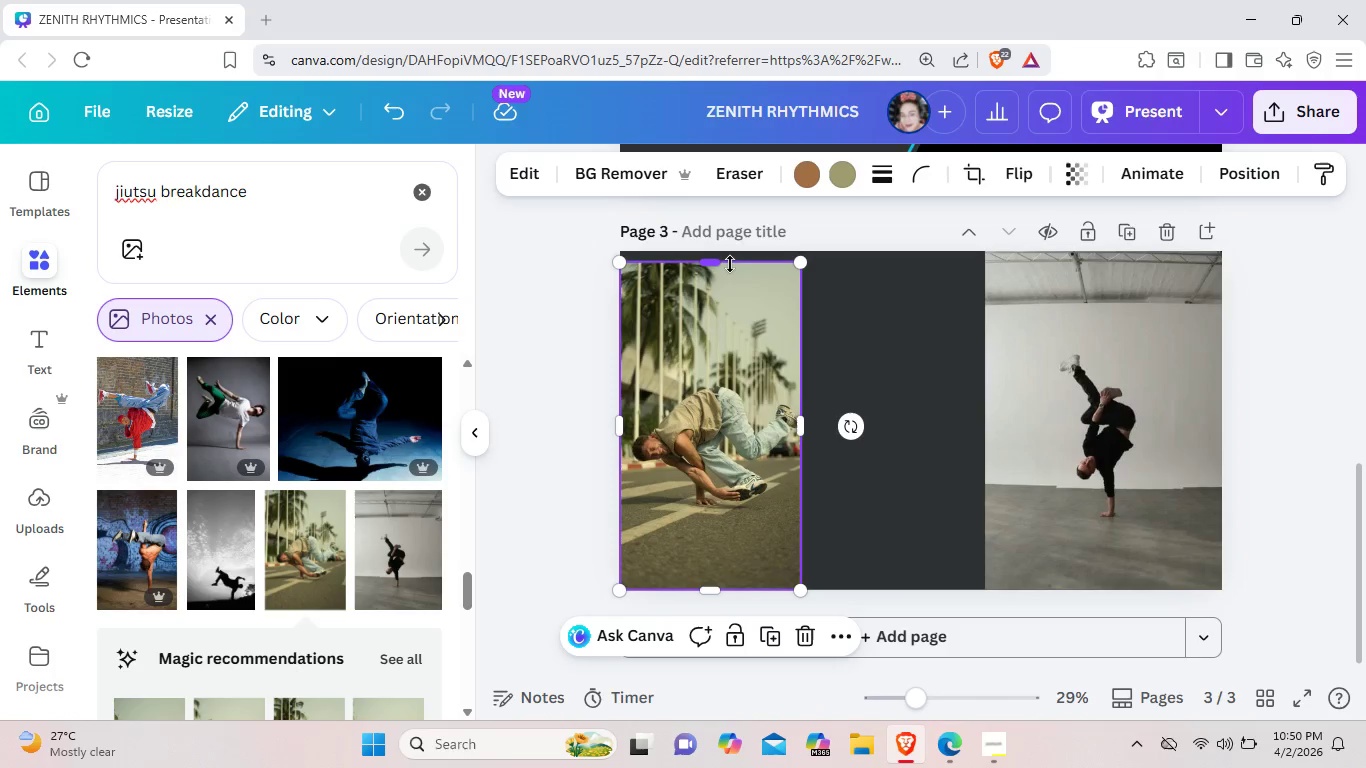 
left_click_drag(start_coordinate=[718, 260], to_coordinate=[724, 244])
 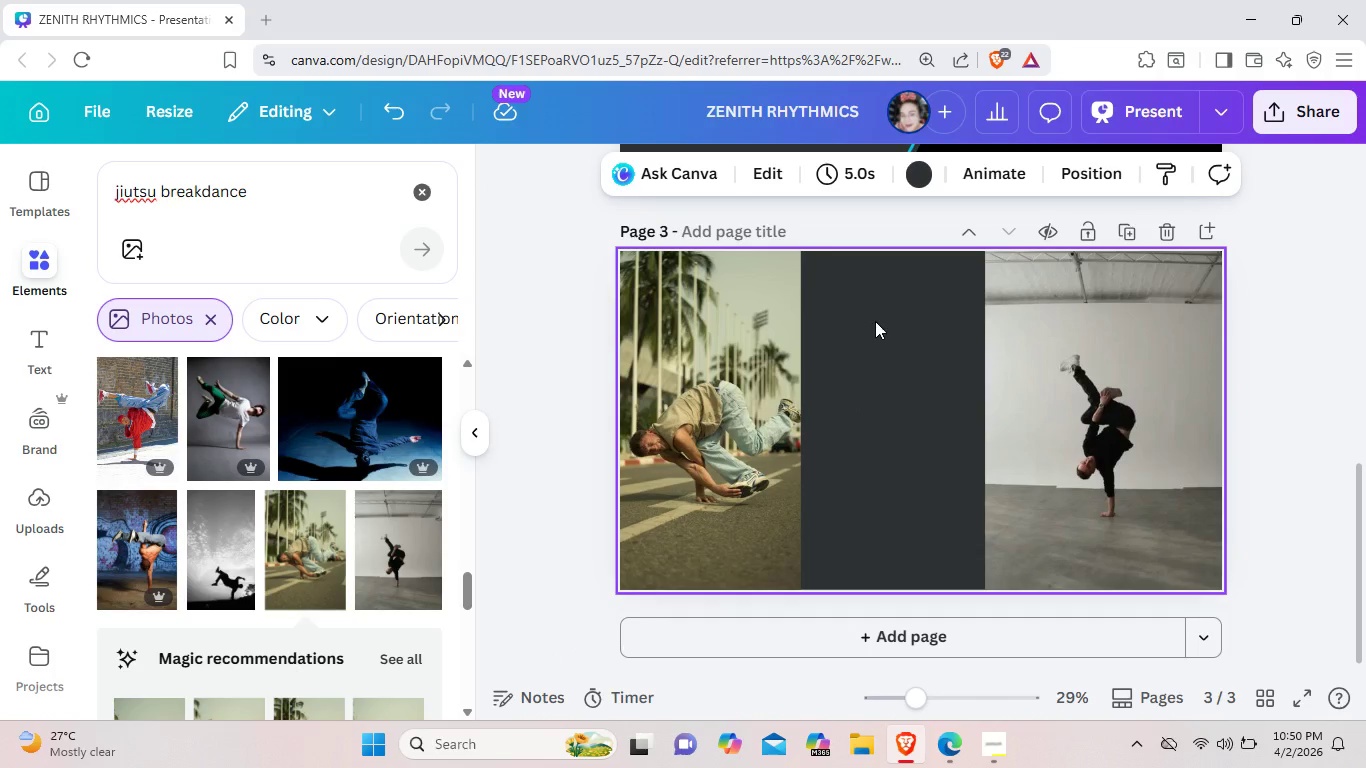 
left_click([779, 375])
 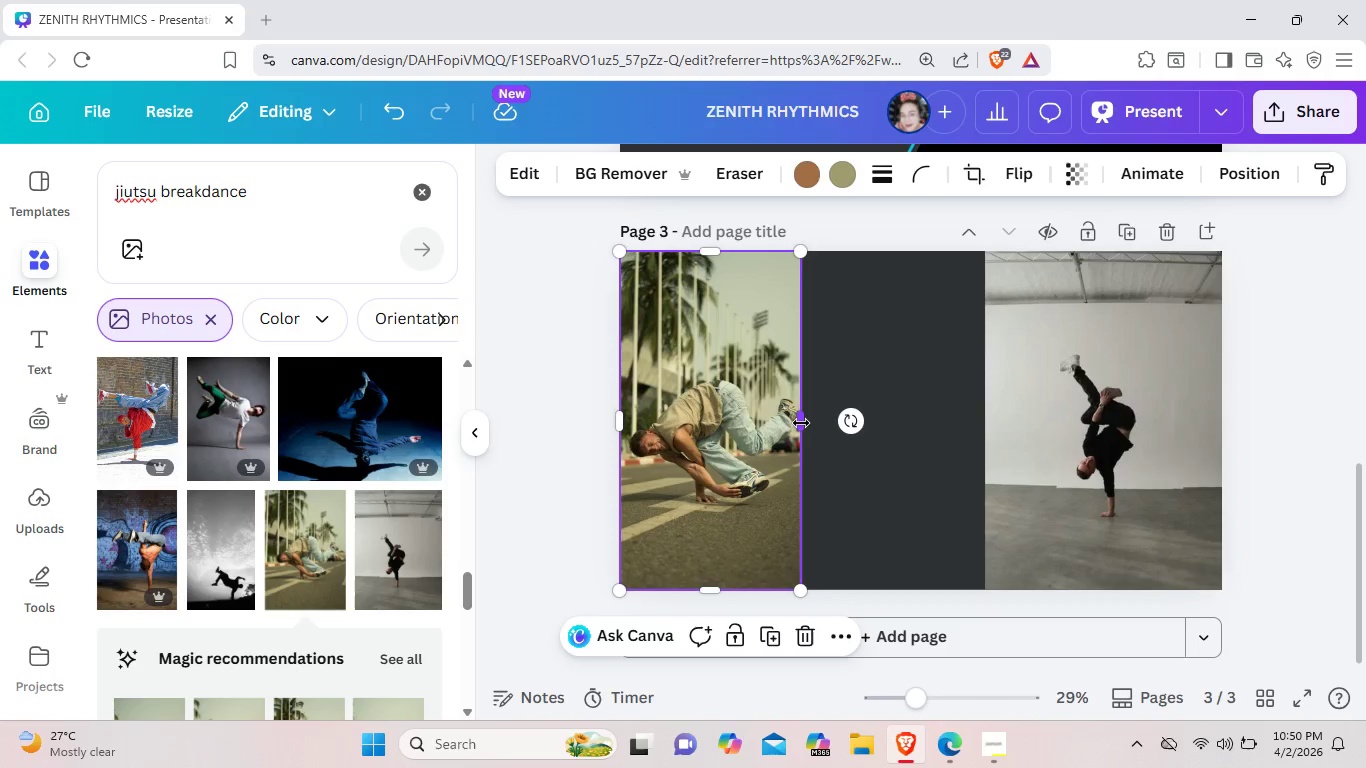 
left_click_drag(start_coordinate=[801, 423], to_coordinate=[822, 424])
 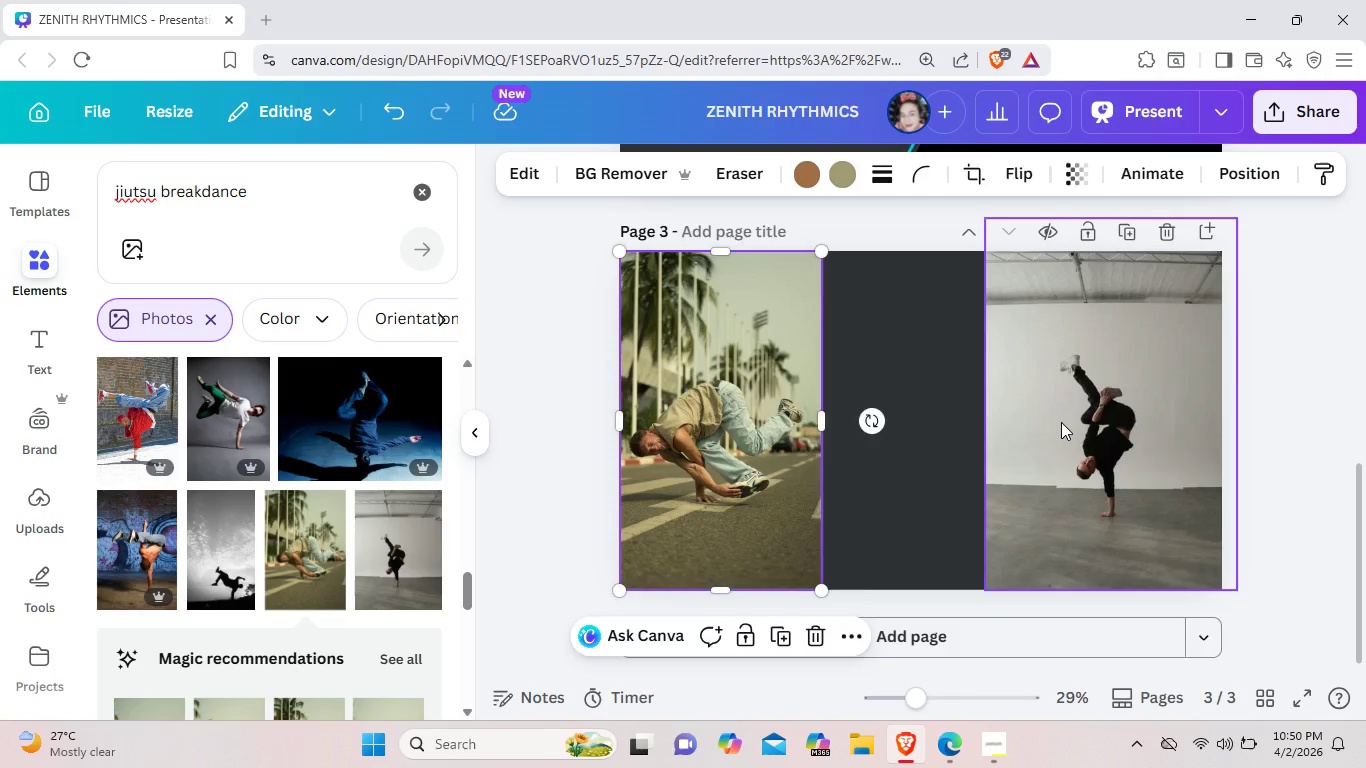 
left_click([1061, 422])
 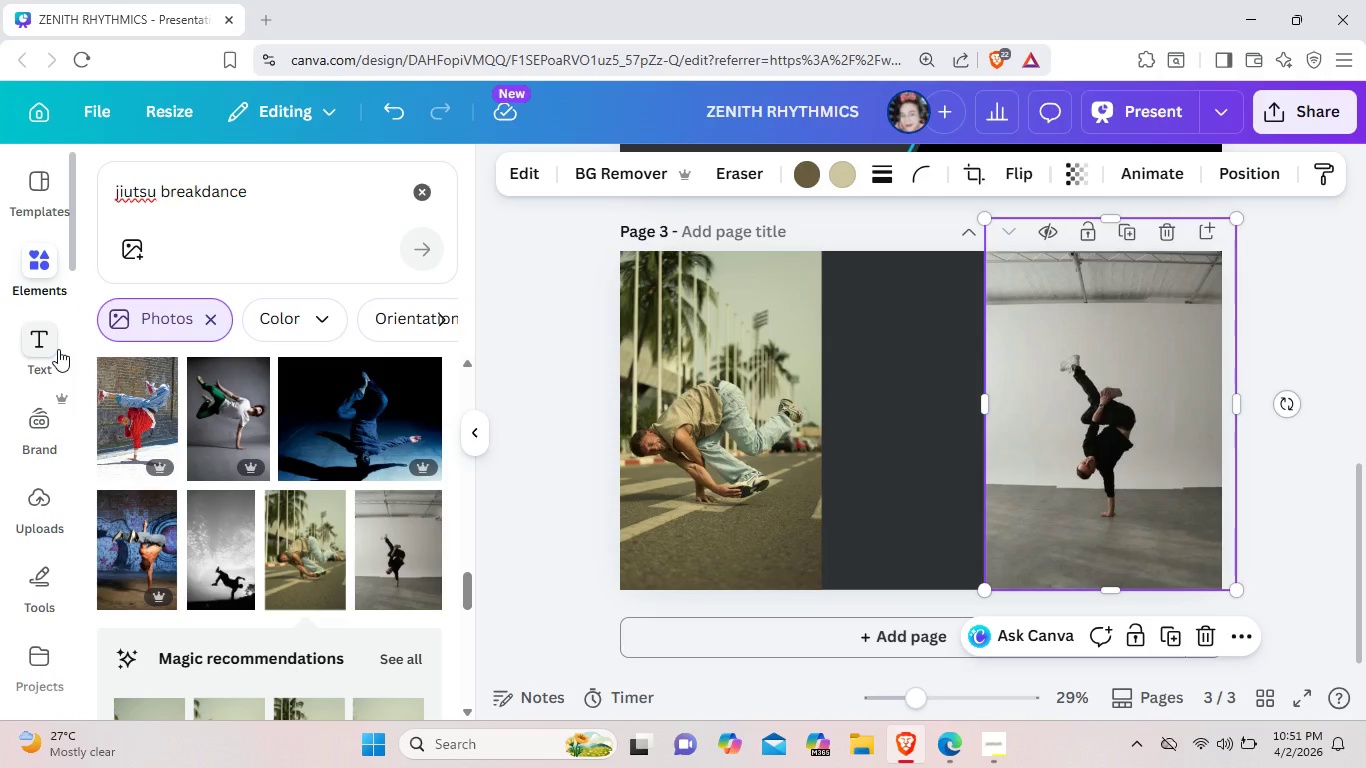 
wait(12.44)
 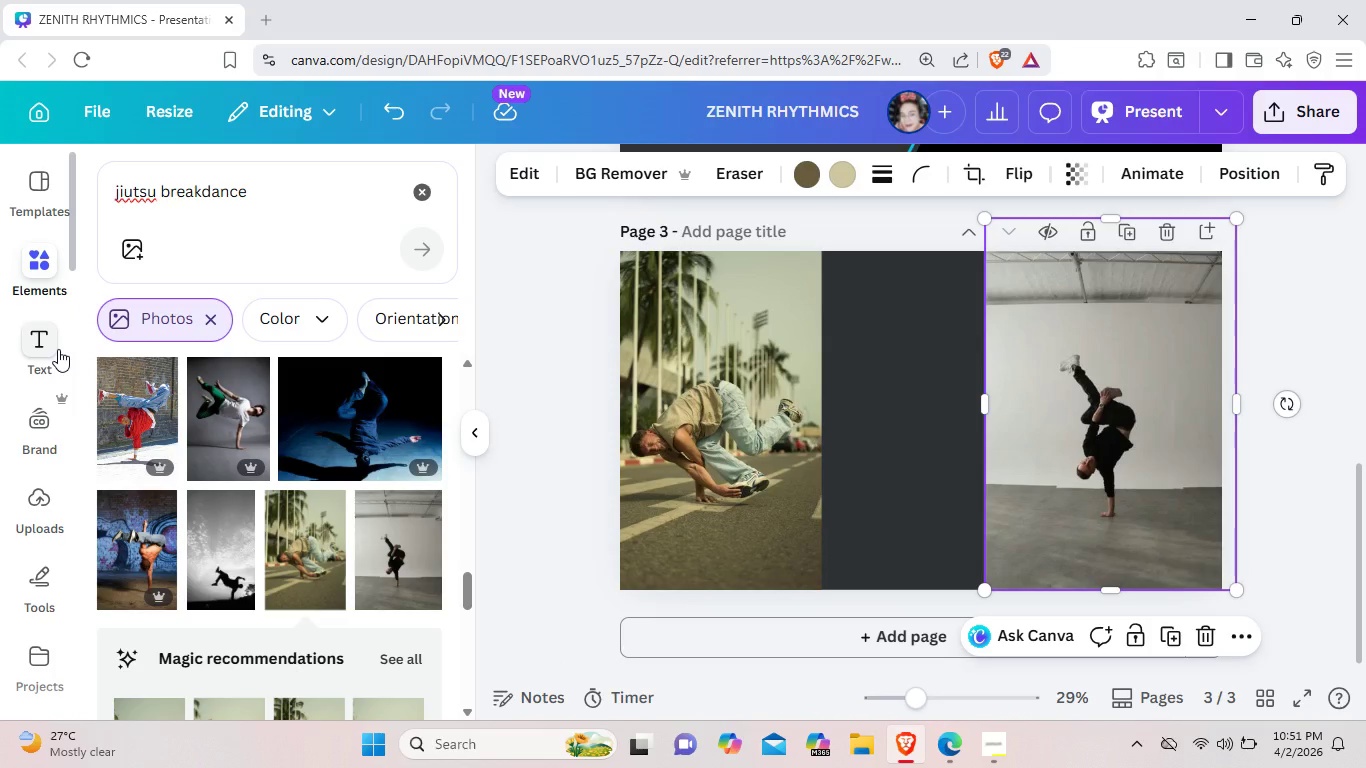 
left_click([216, 317])
 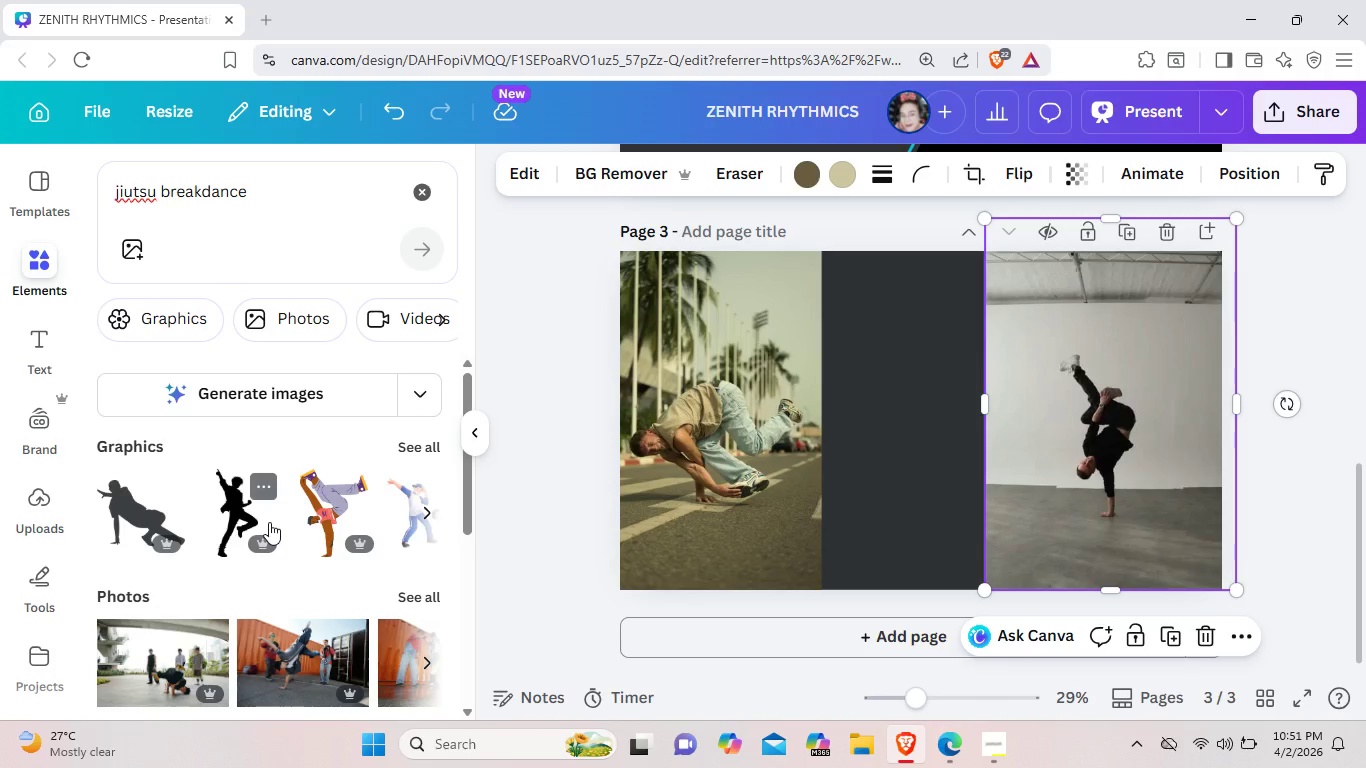 
wait(27.98)
 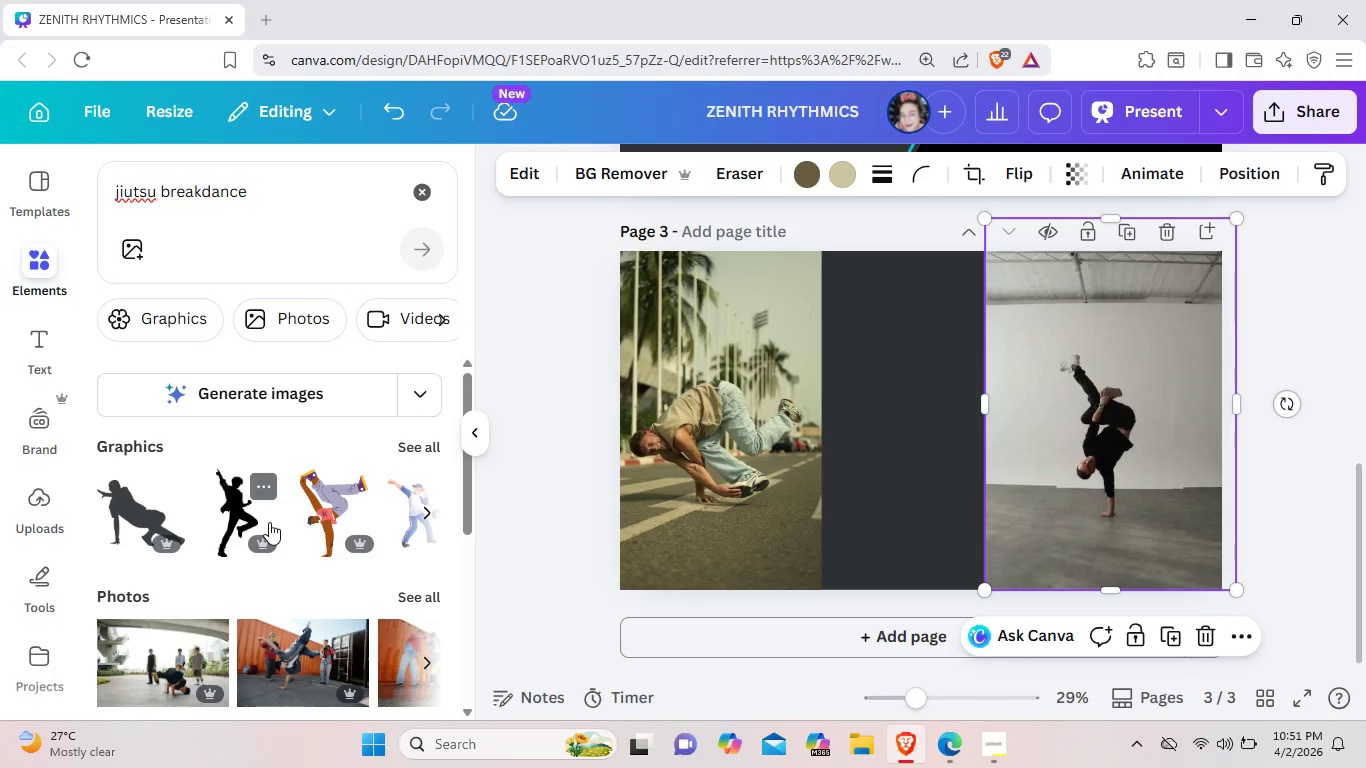 
scroll: coordinate [218, 621], scroll_direction: down, amount: 2.0
 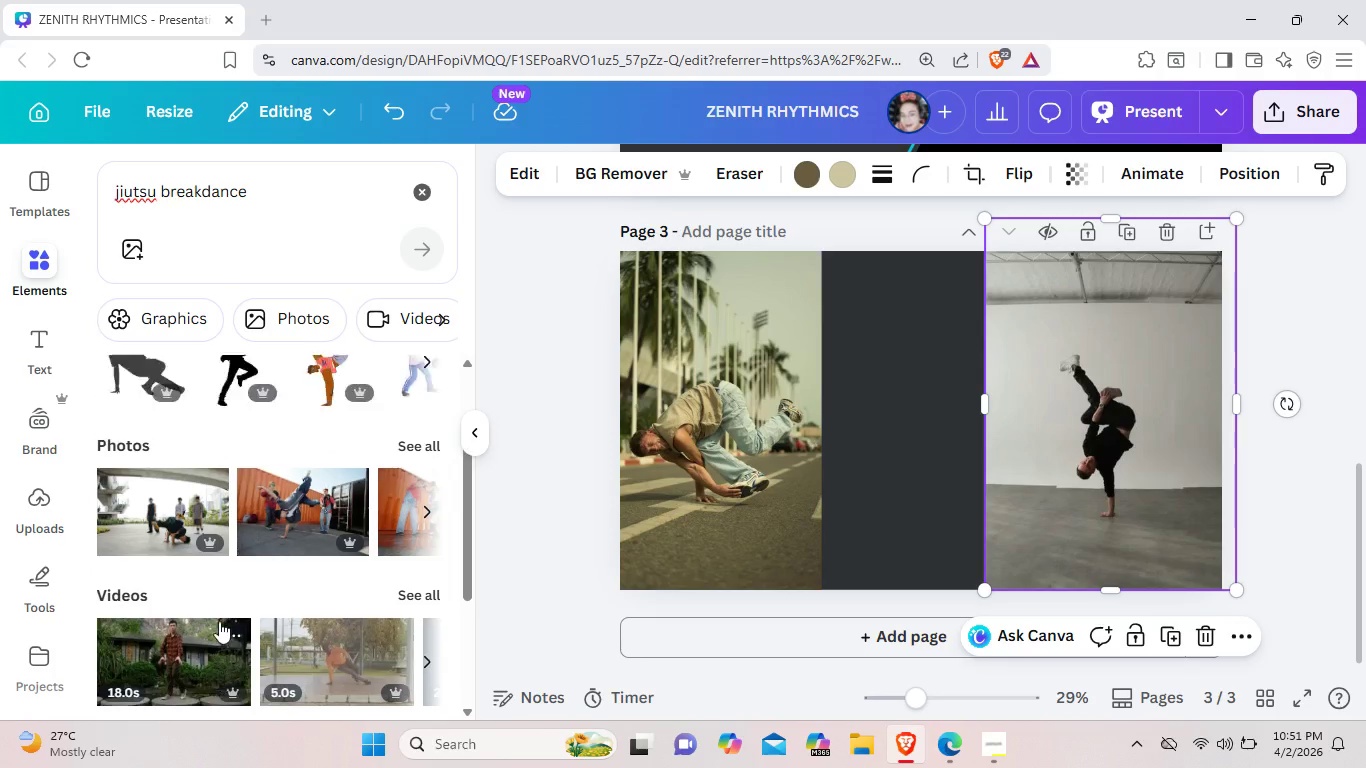 
scroll: coordinate [219, 621], scroll_direction: up, amount: 2.0
 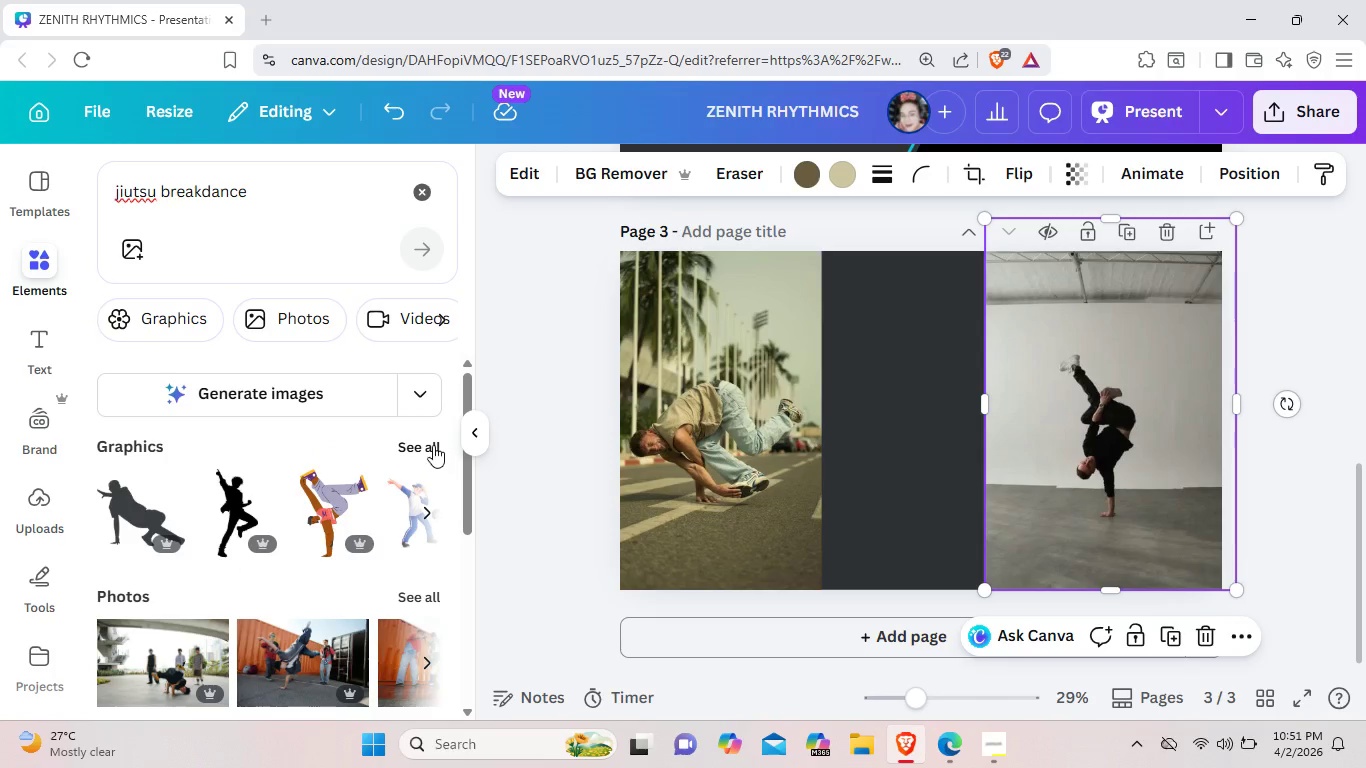 
left_click([429, 439])
 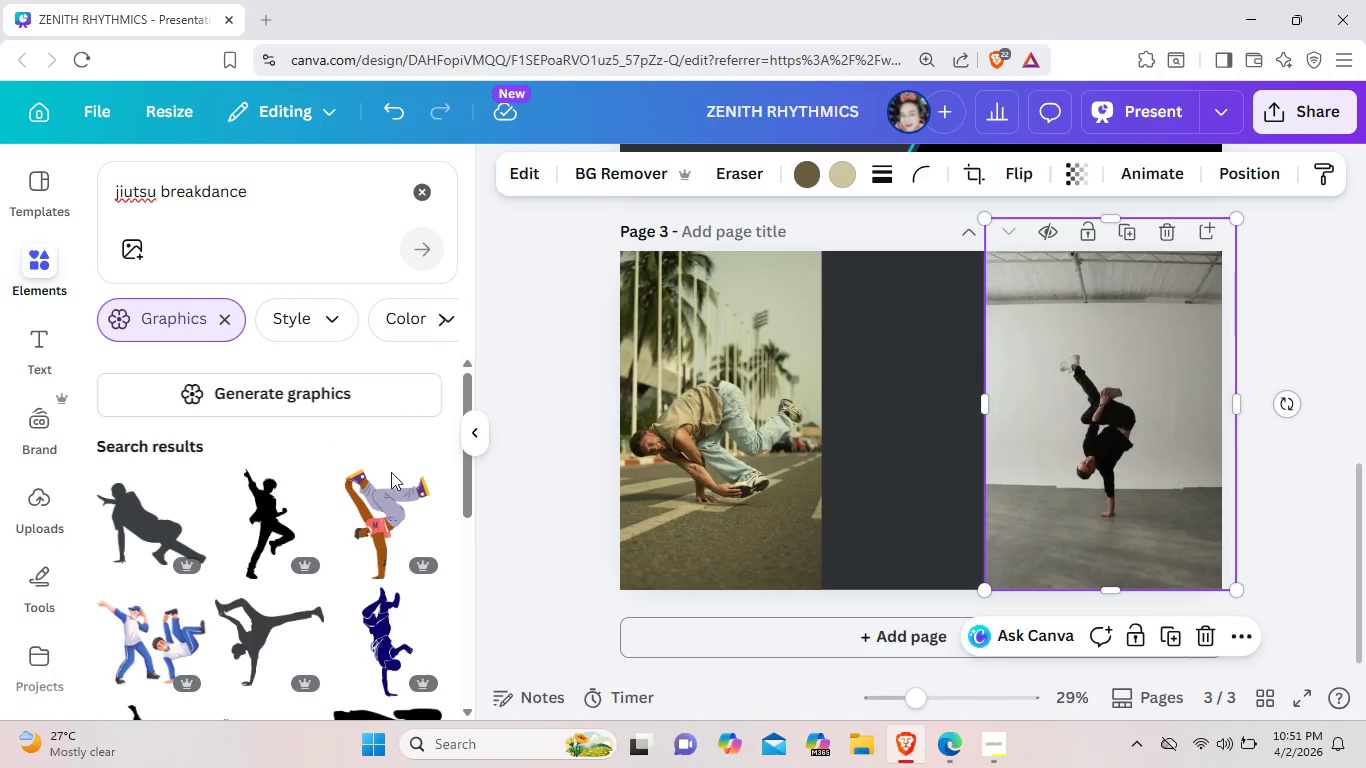 
scroll: coordinate [345, 533], scroll_direction: down, amount: 11.0
 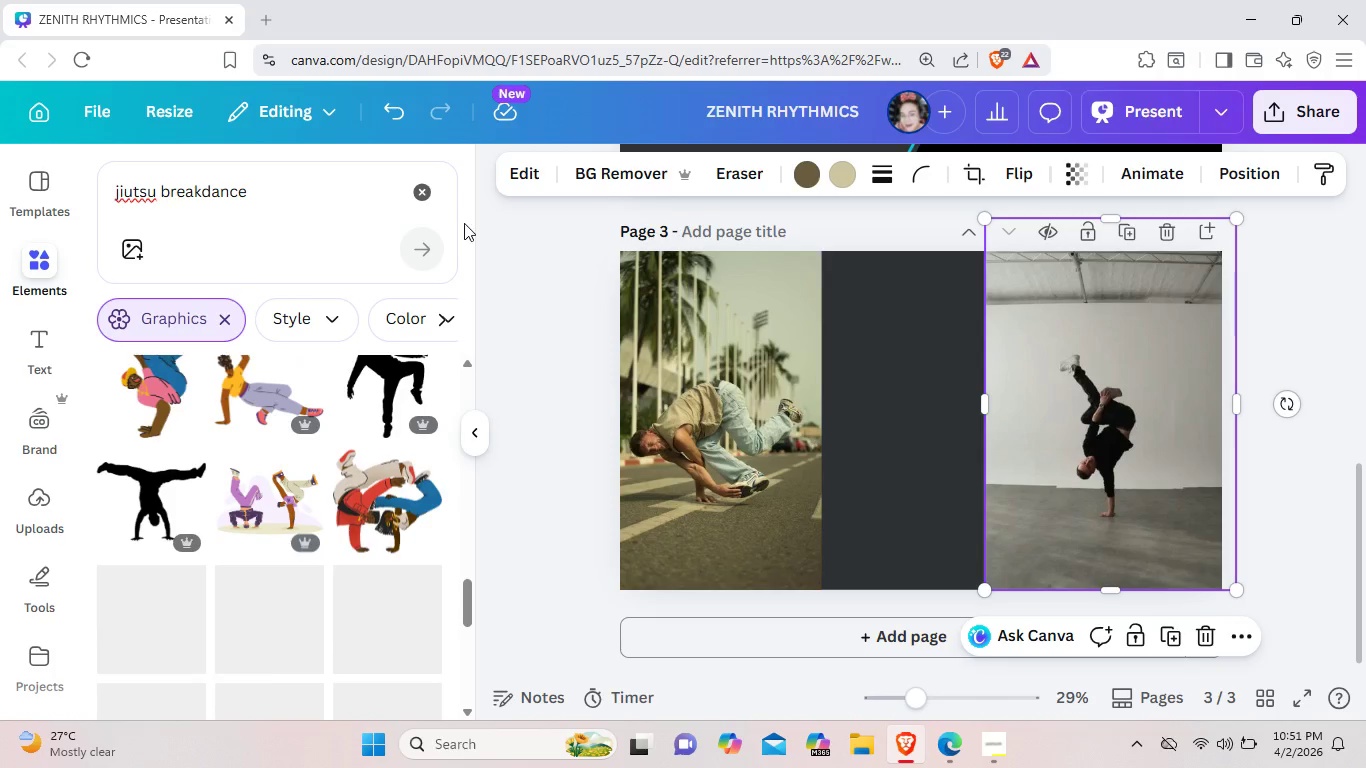 
left_click([438, 193])
 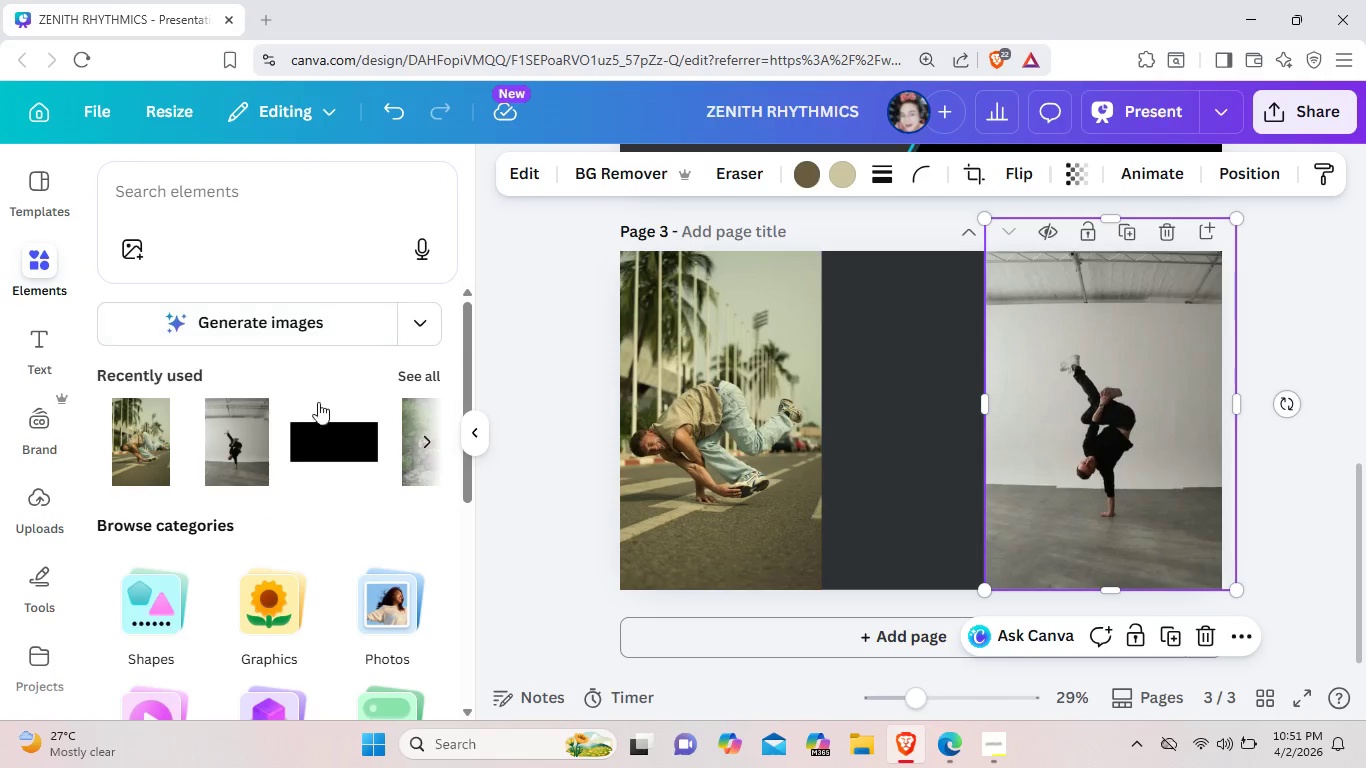 
left_click([341, 464])
 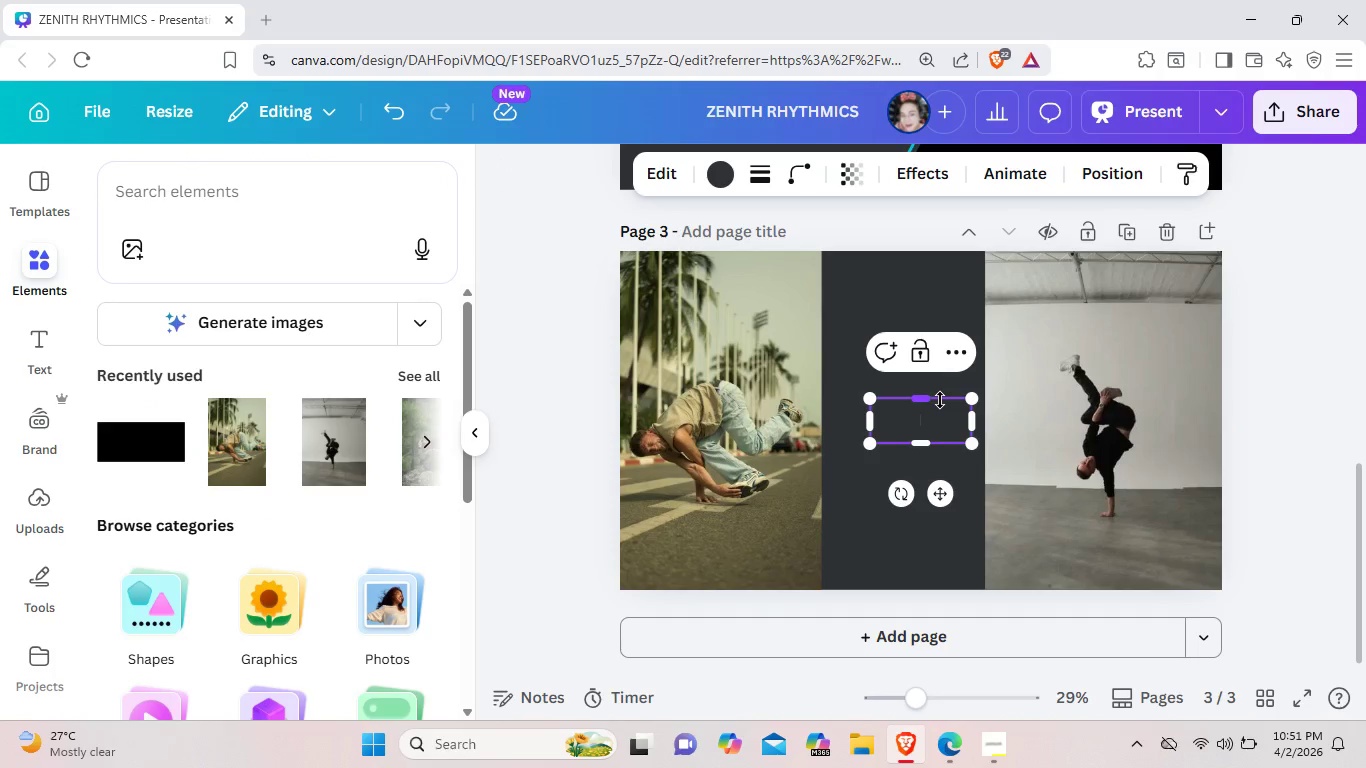 
left_click_drag(start_coordinate=[945, 411], to_coordinate=[844, 438])
 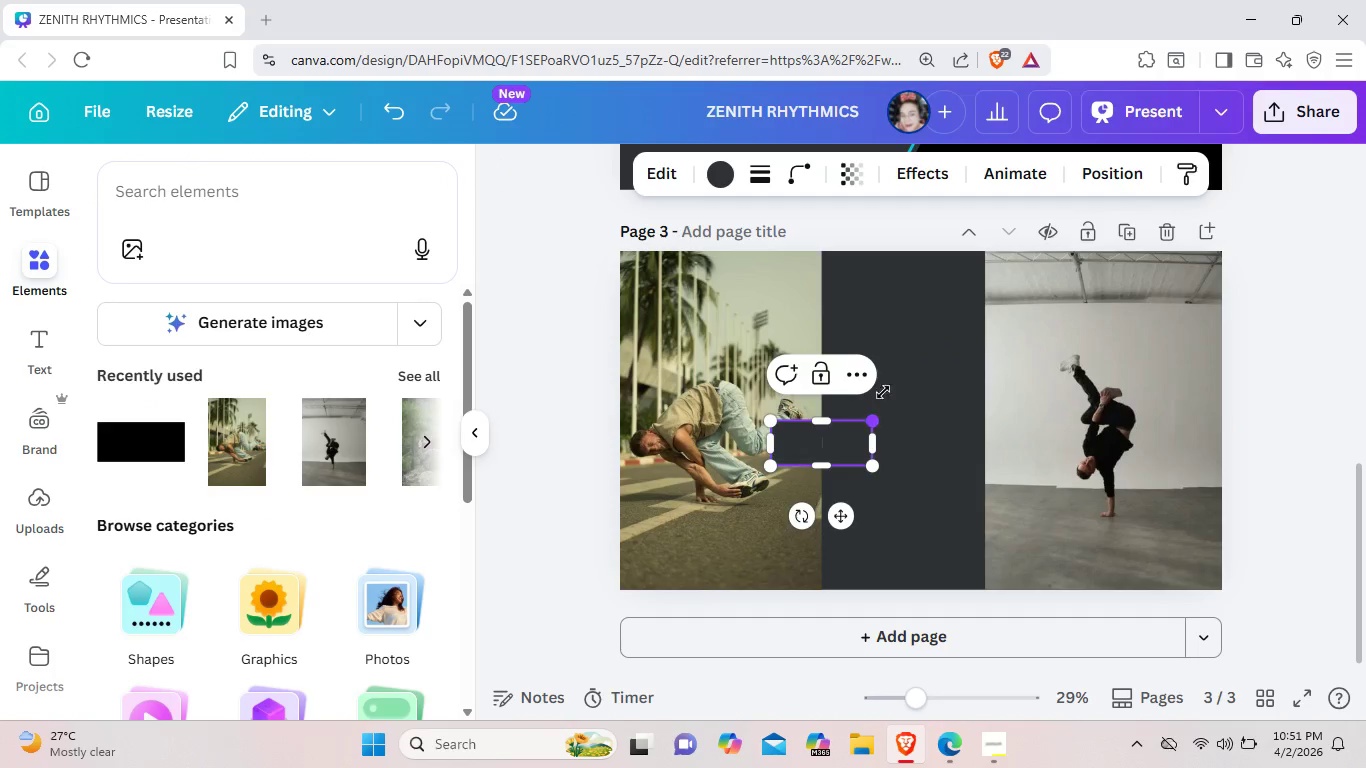 
left_click_drag(start_coordinate=[867, 420], to_coordinate=[966, 257])
 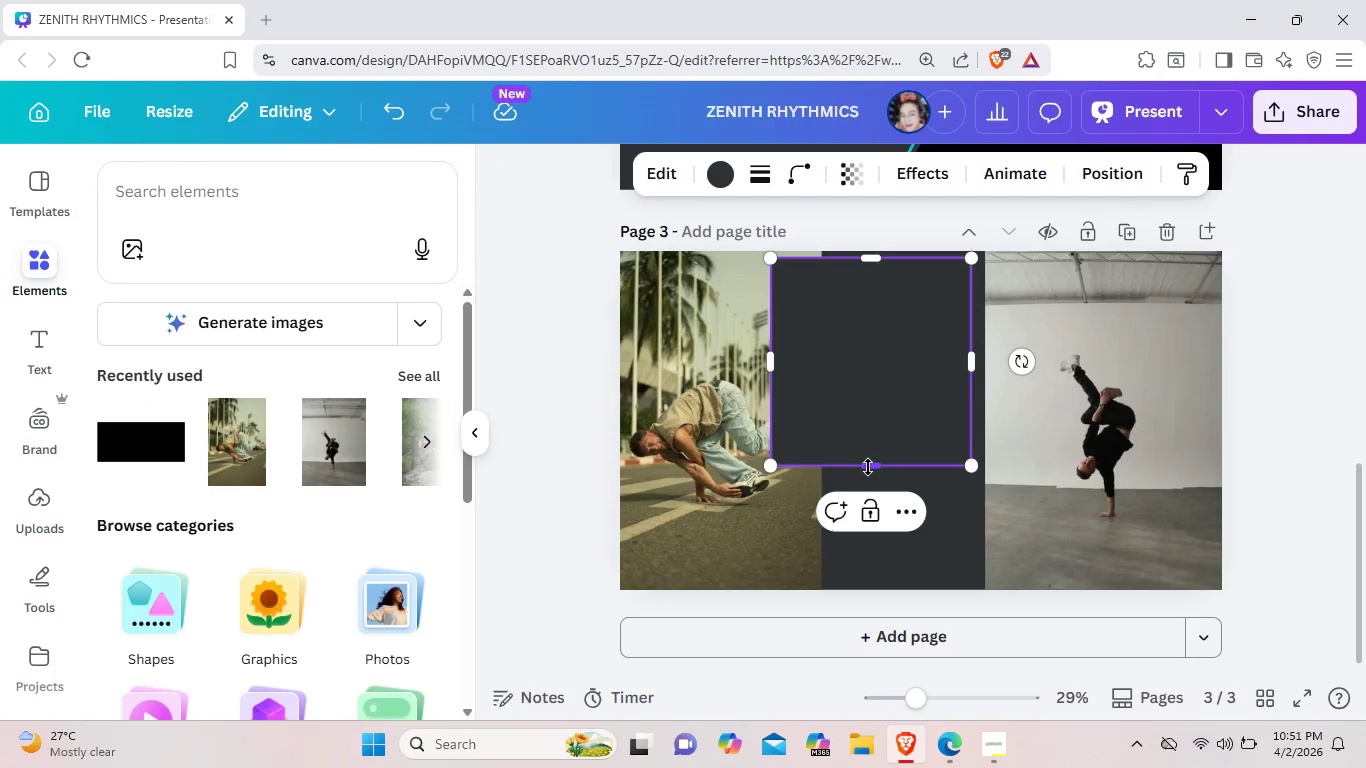 
left_click_drag(start_coordinate=[868, 467], to_coordinate=[891, 608])
 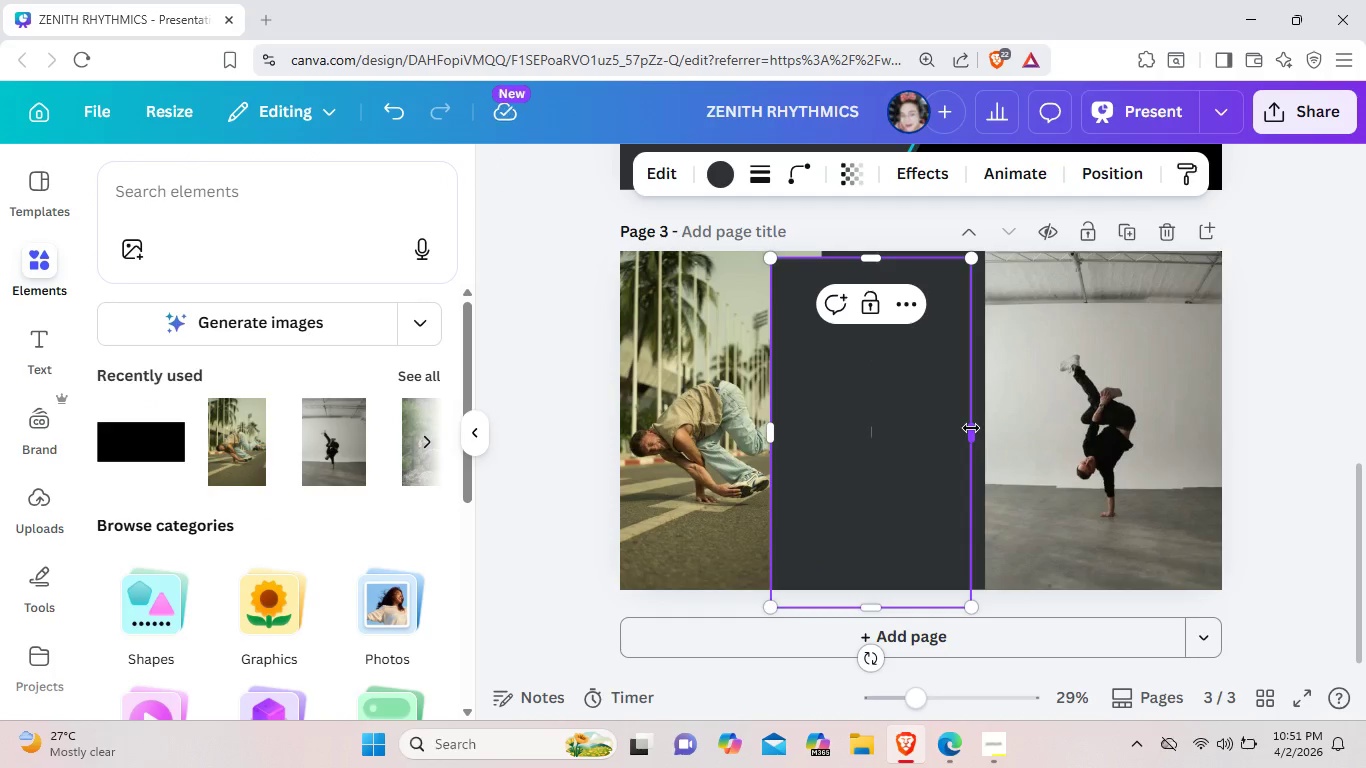 
left_click_drag(start_coordinate=[971, 428], to_coordinate=[1014, 425])
 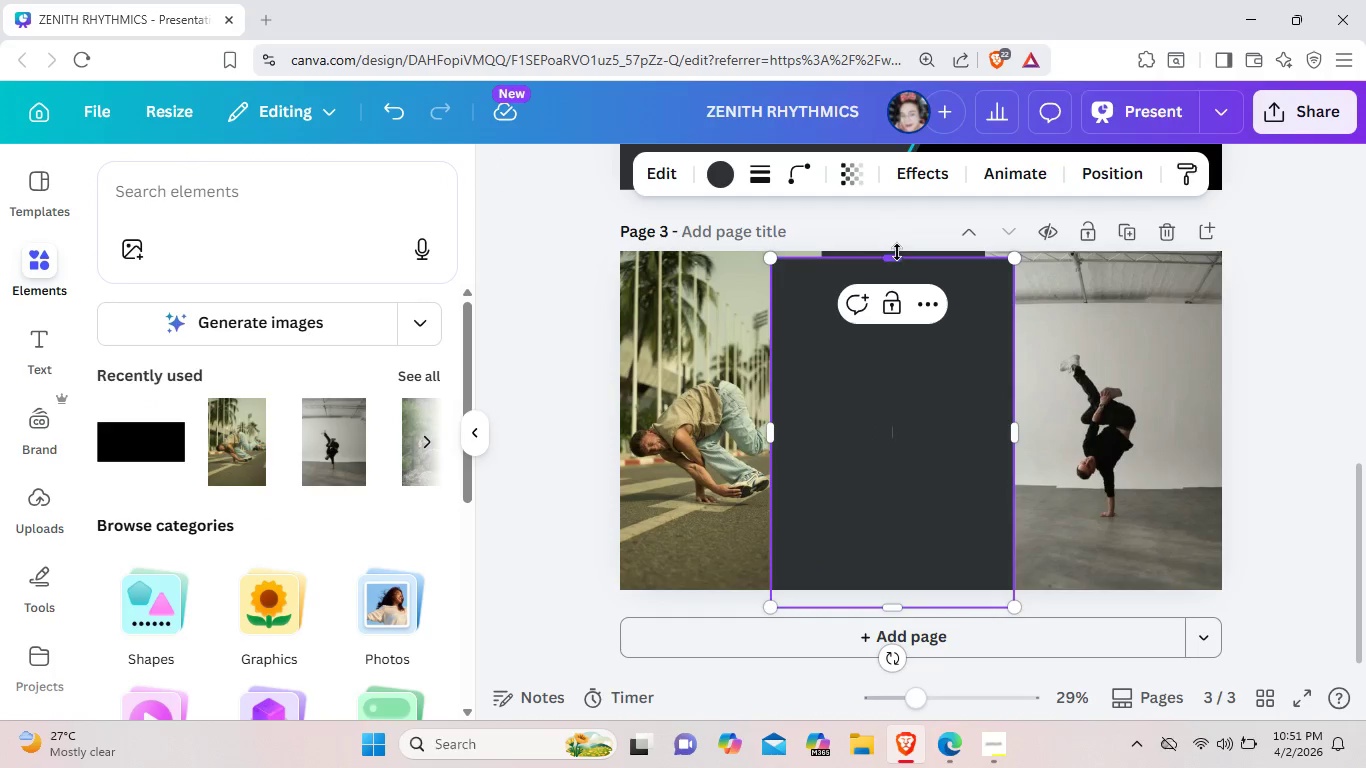 
left_click_drag(start_coordinate=[898, 253], to_coordinate=[896, 246])
 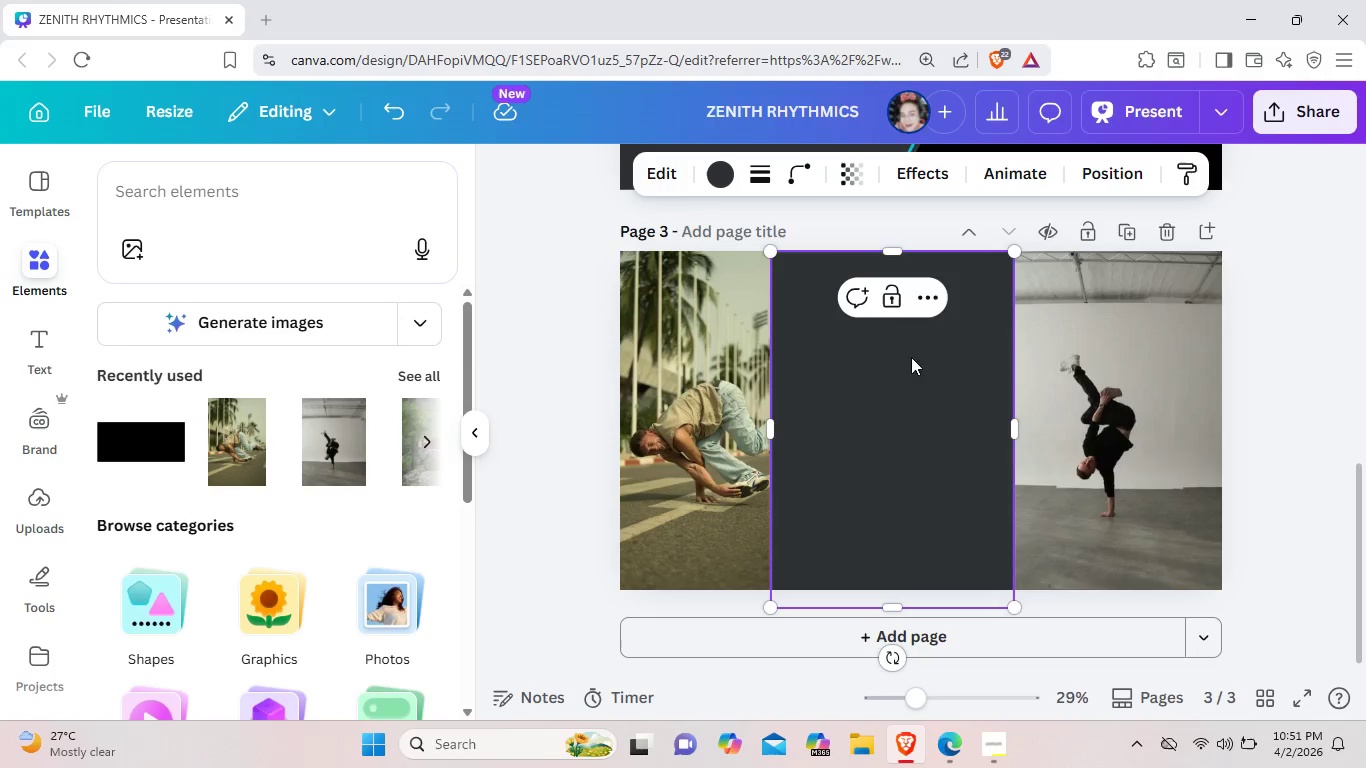 
left_click_drag(start_coordinate=[908, 356], to_coordinate=[926, 357])
 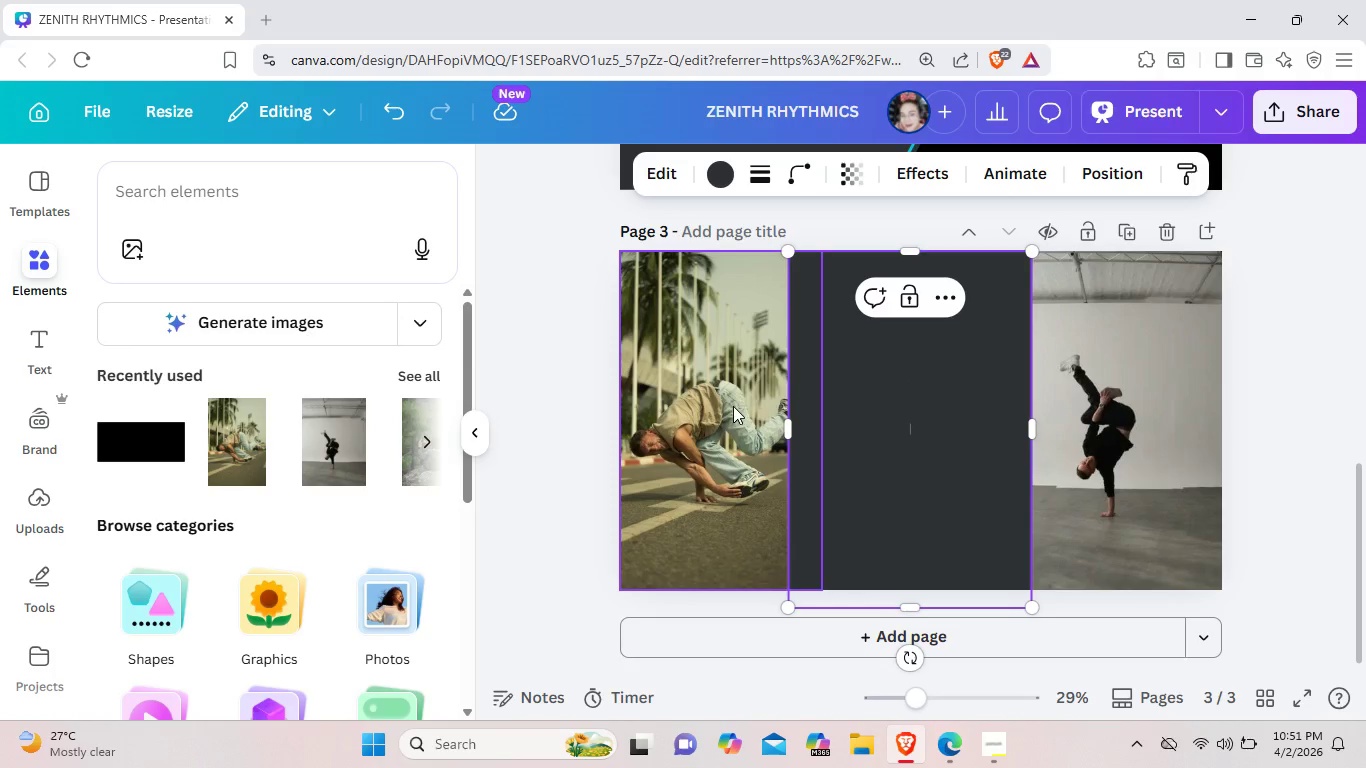 
left_click([733, 406])
 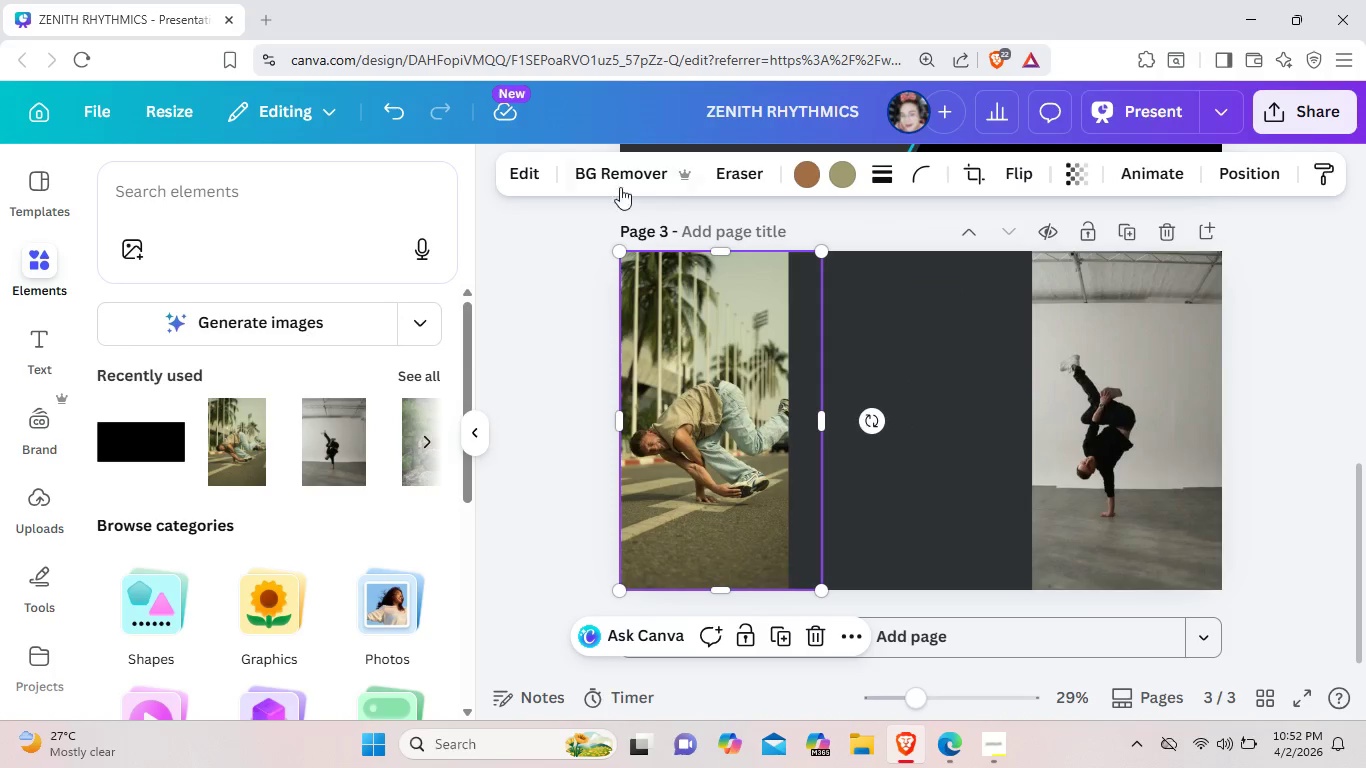 
left_click([532, 175])
 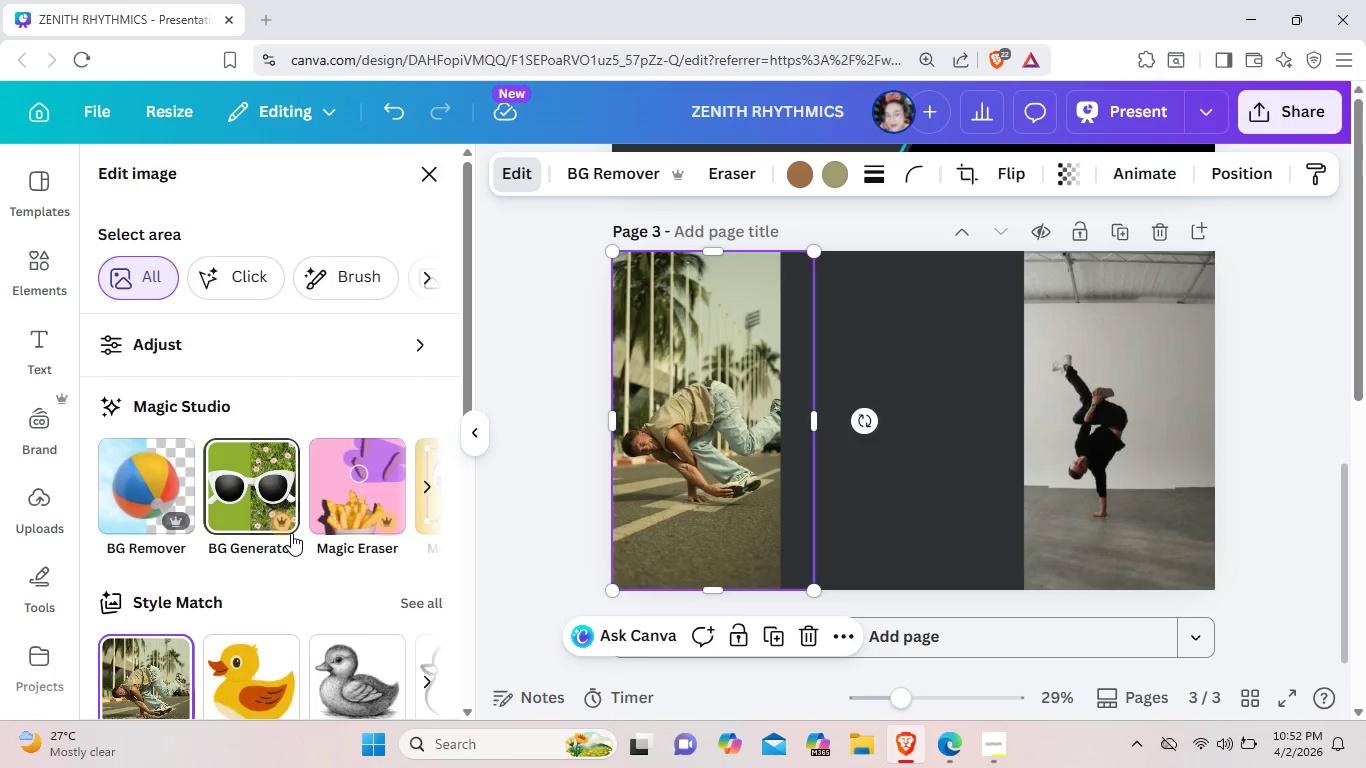 
wait(5.75)
 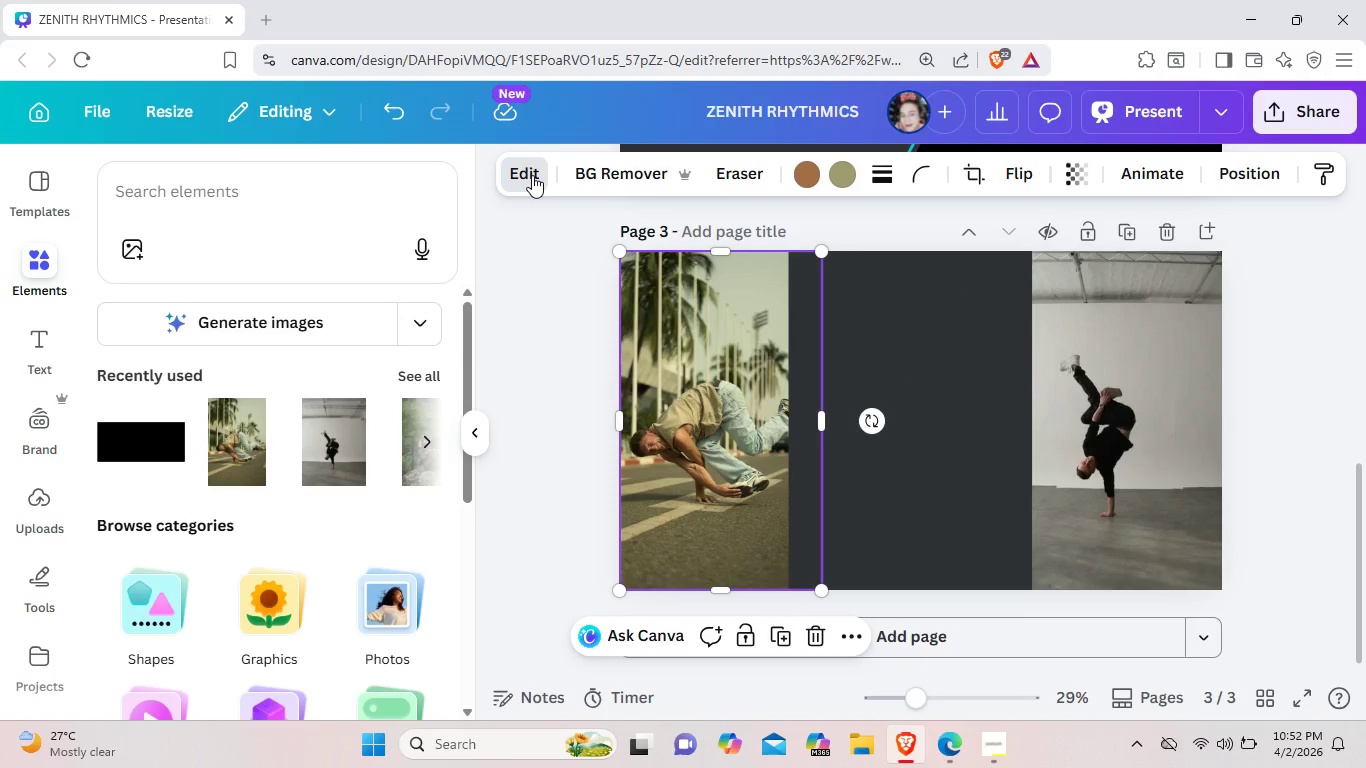 
scroll: coordinate [333, 577], scroll_direction: down, amount: 3.0
 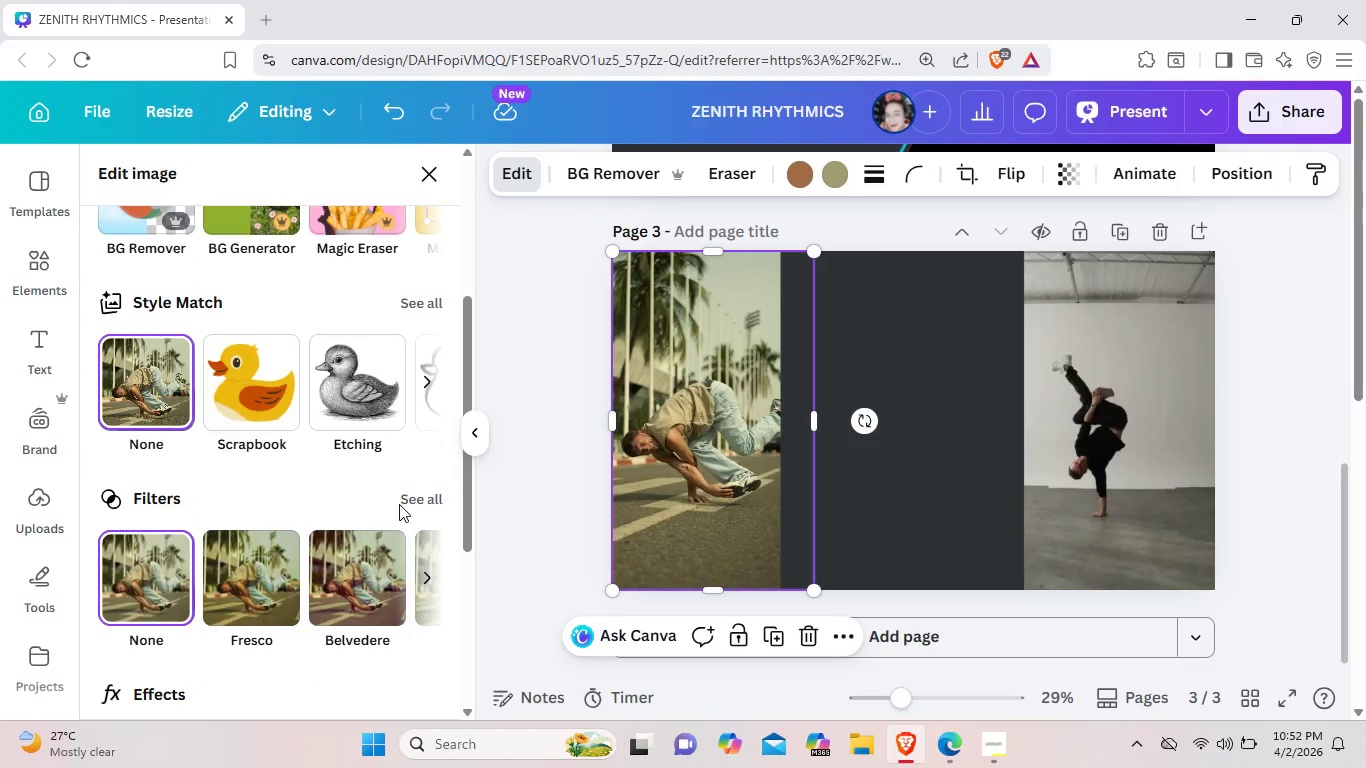 
double_click([414, 504])
 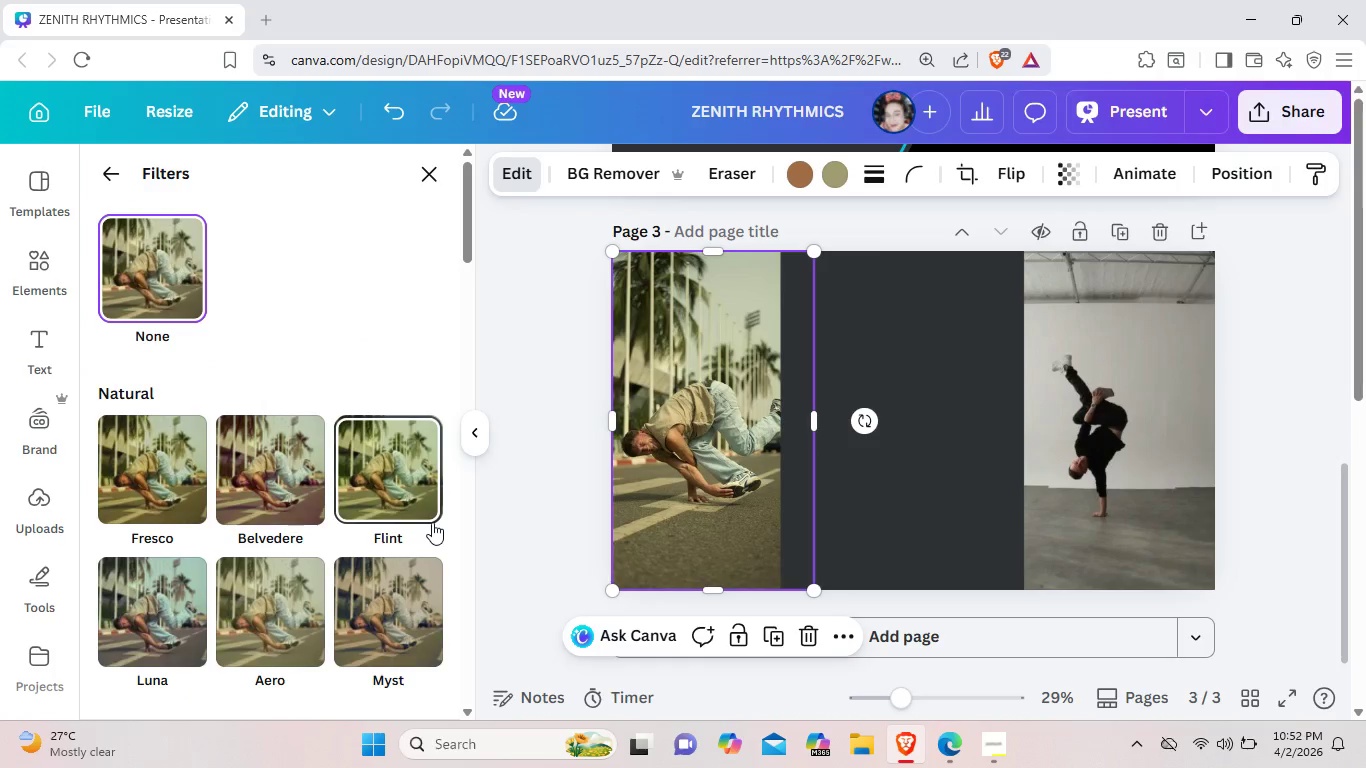 
scroll: coordinate [432, 524], scroll_direction: down, amount: 6.0
 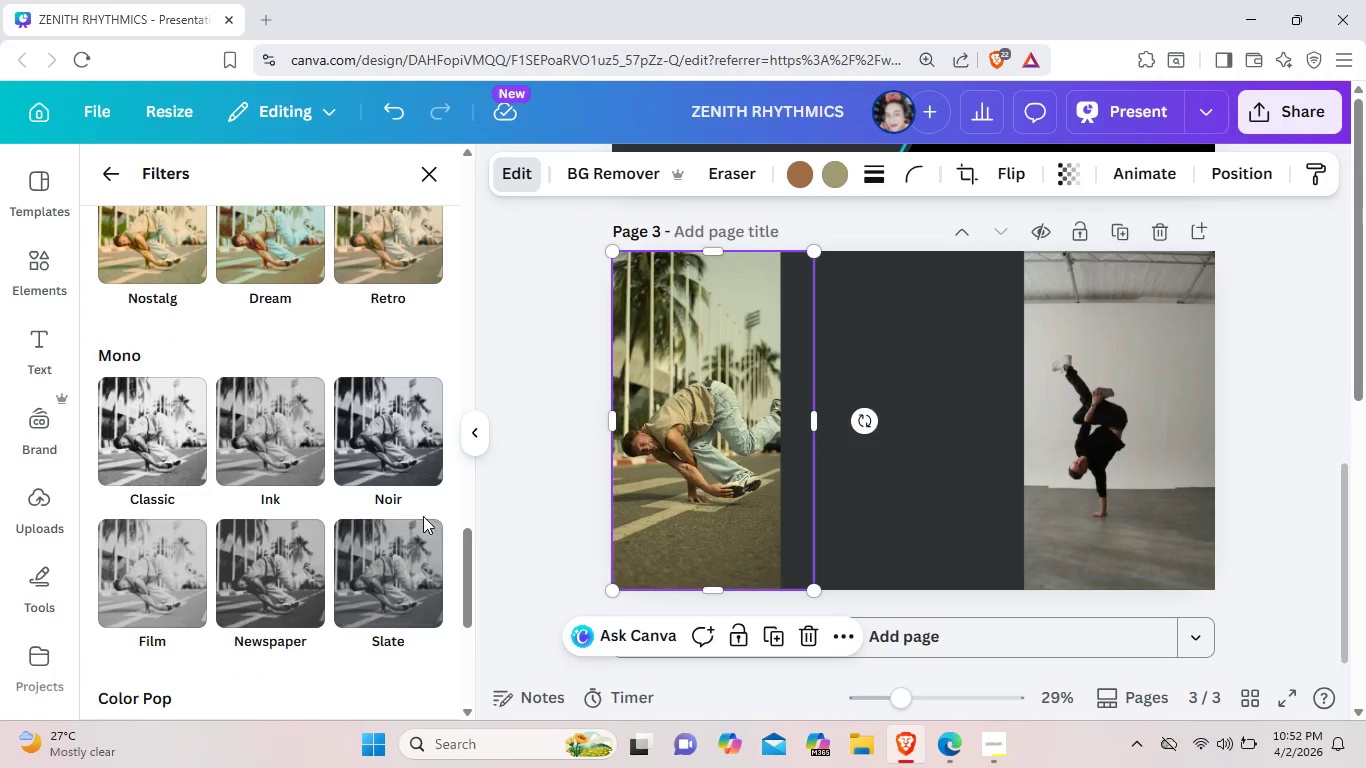 
left_click([313, 447])
 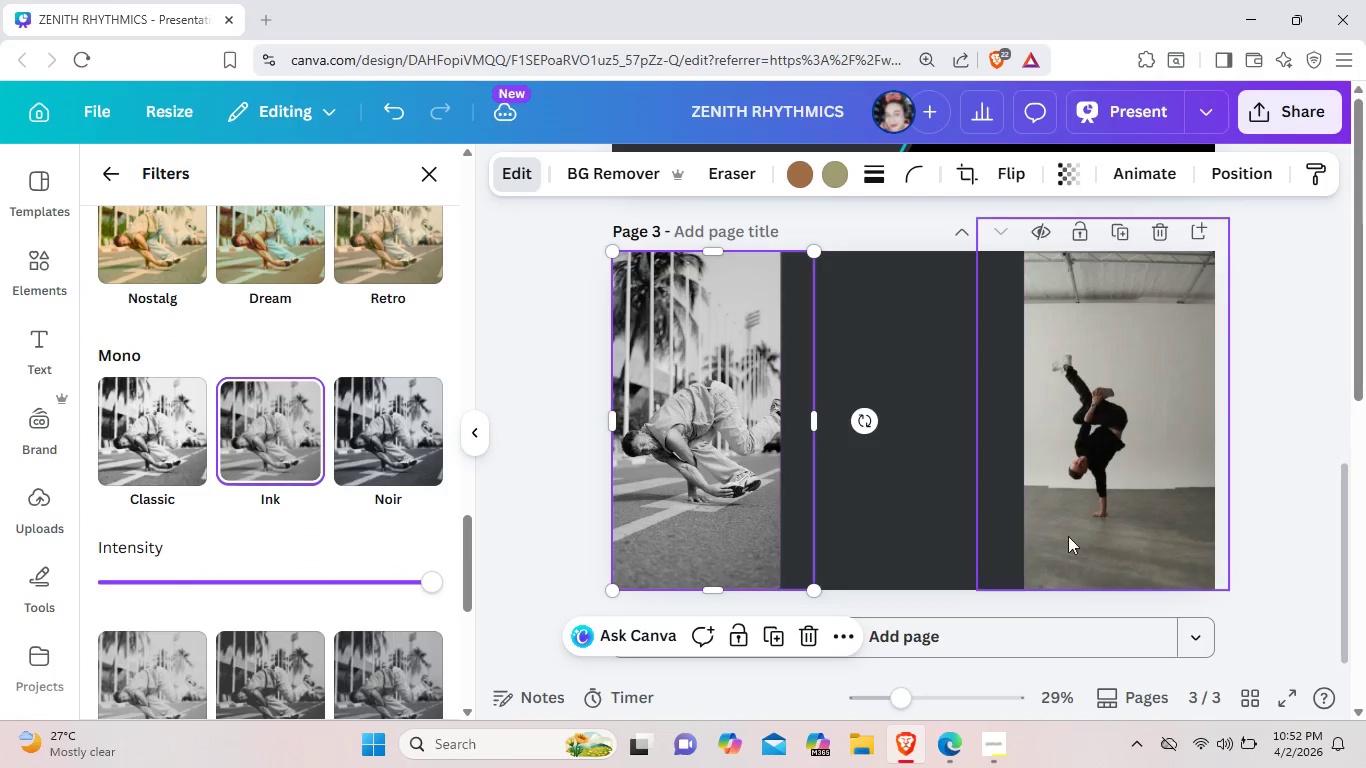 
left_click([1098, 530])
 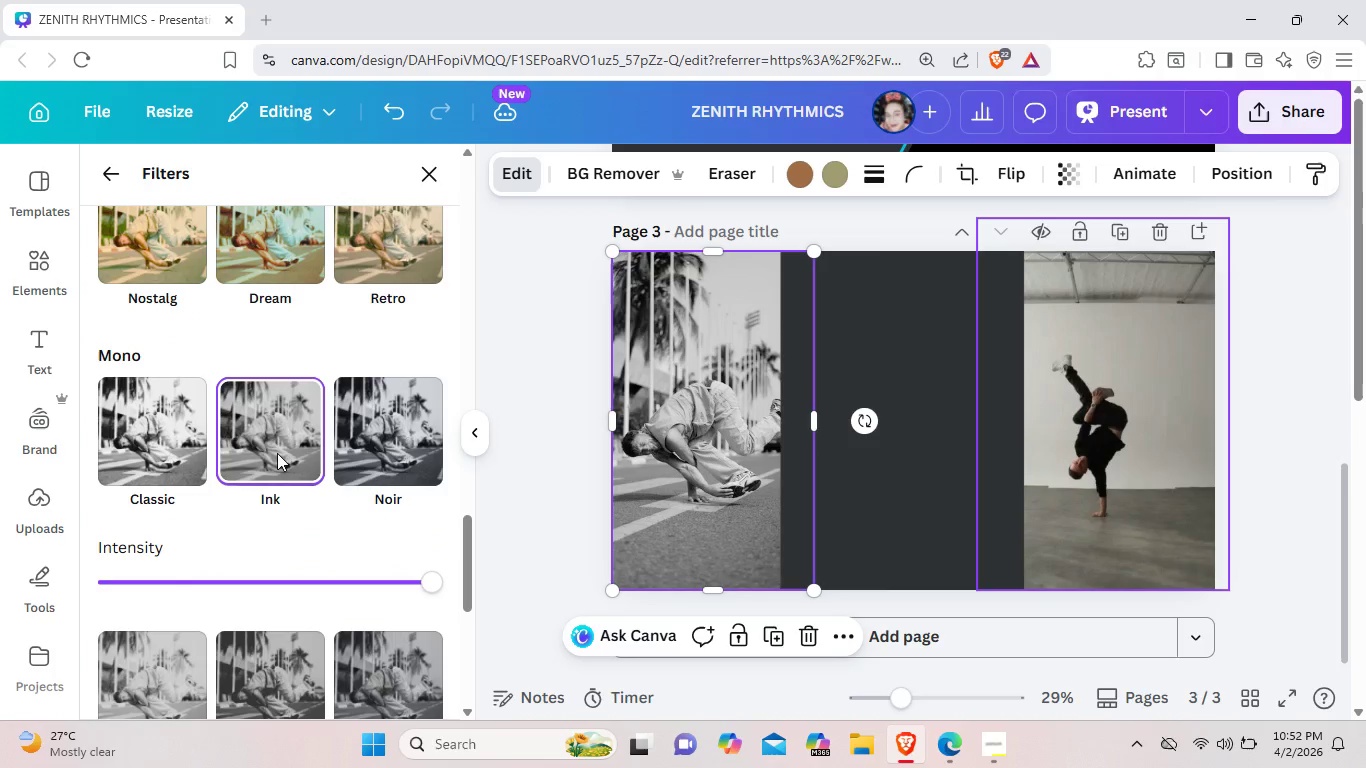 
left_click([276, 452])
 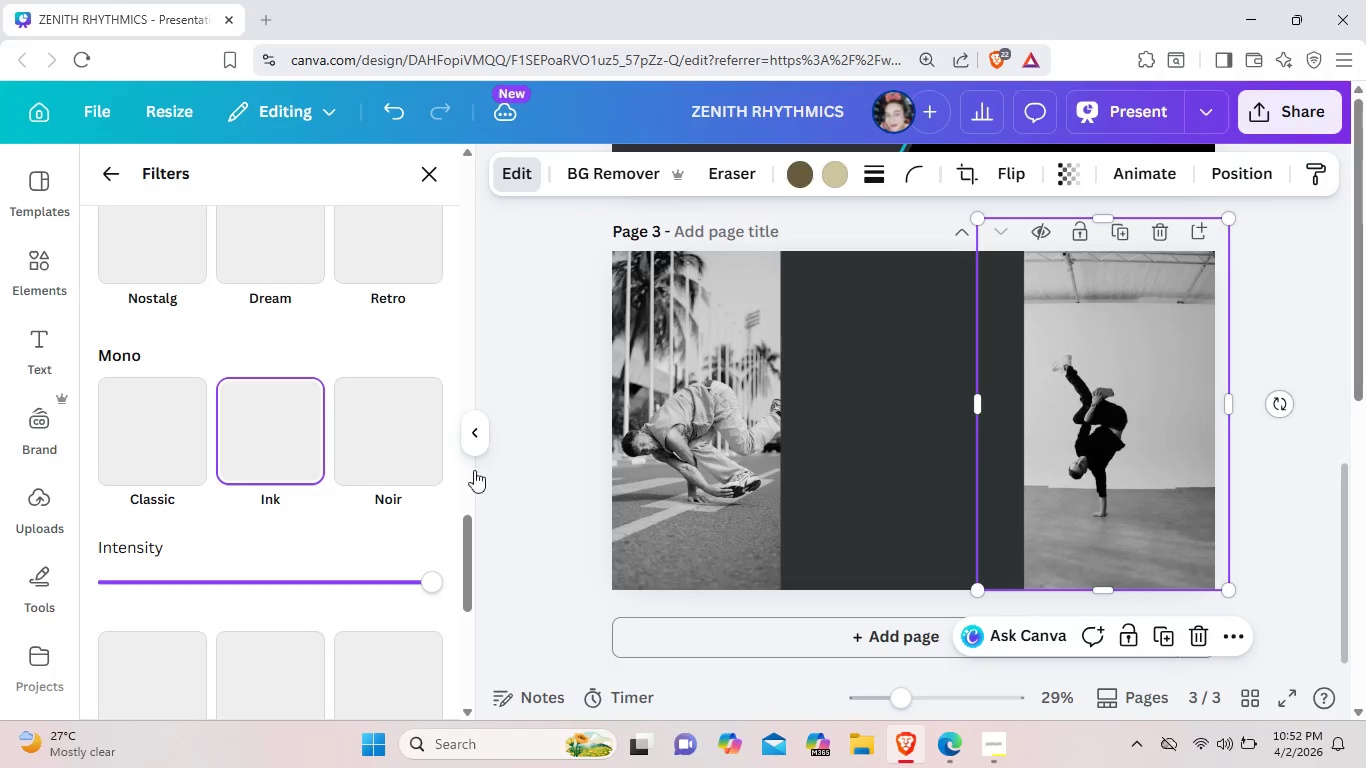 
left_click([1273, 502])
 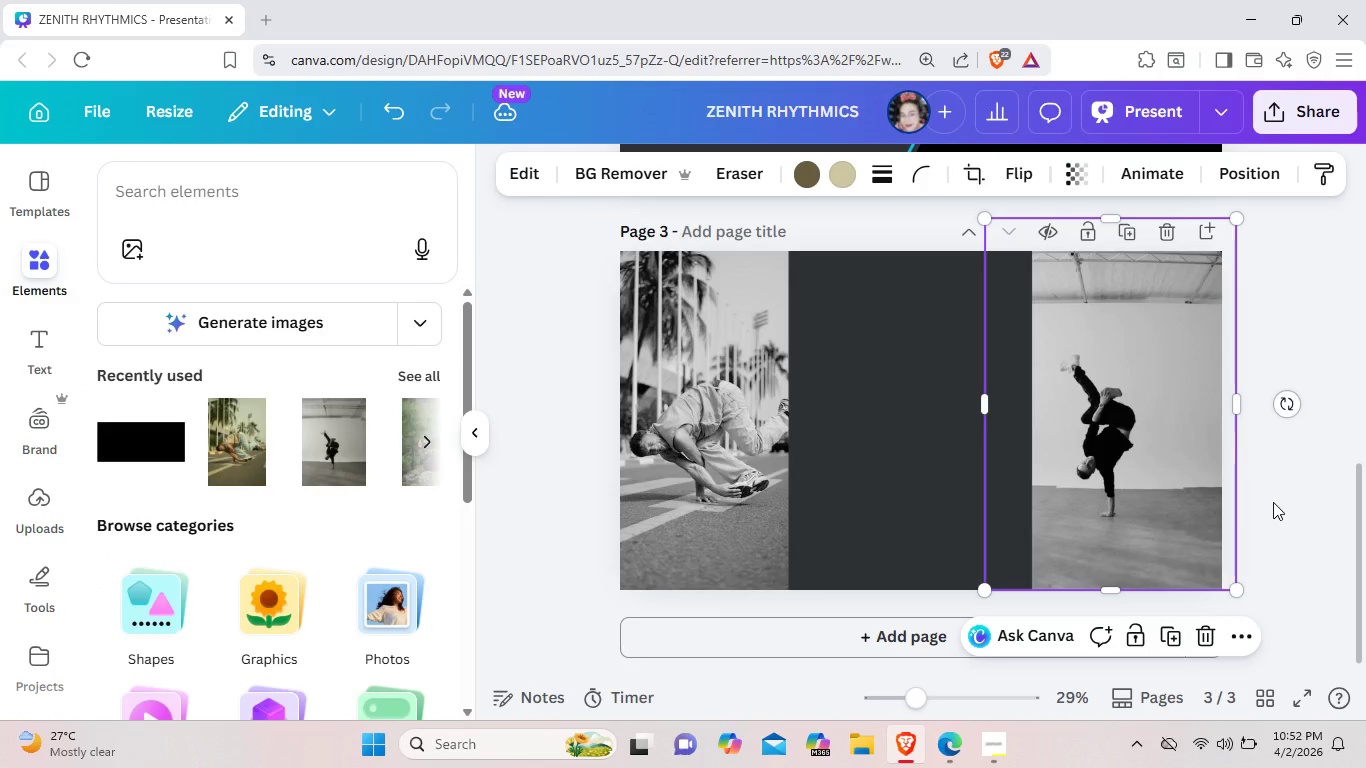 
left_click([1273, 502])
 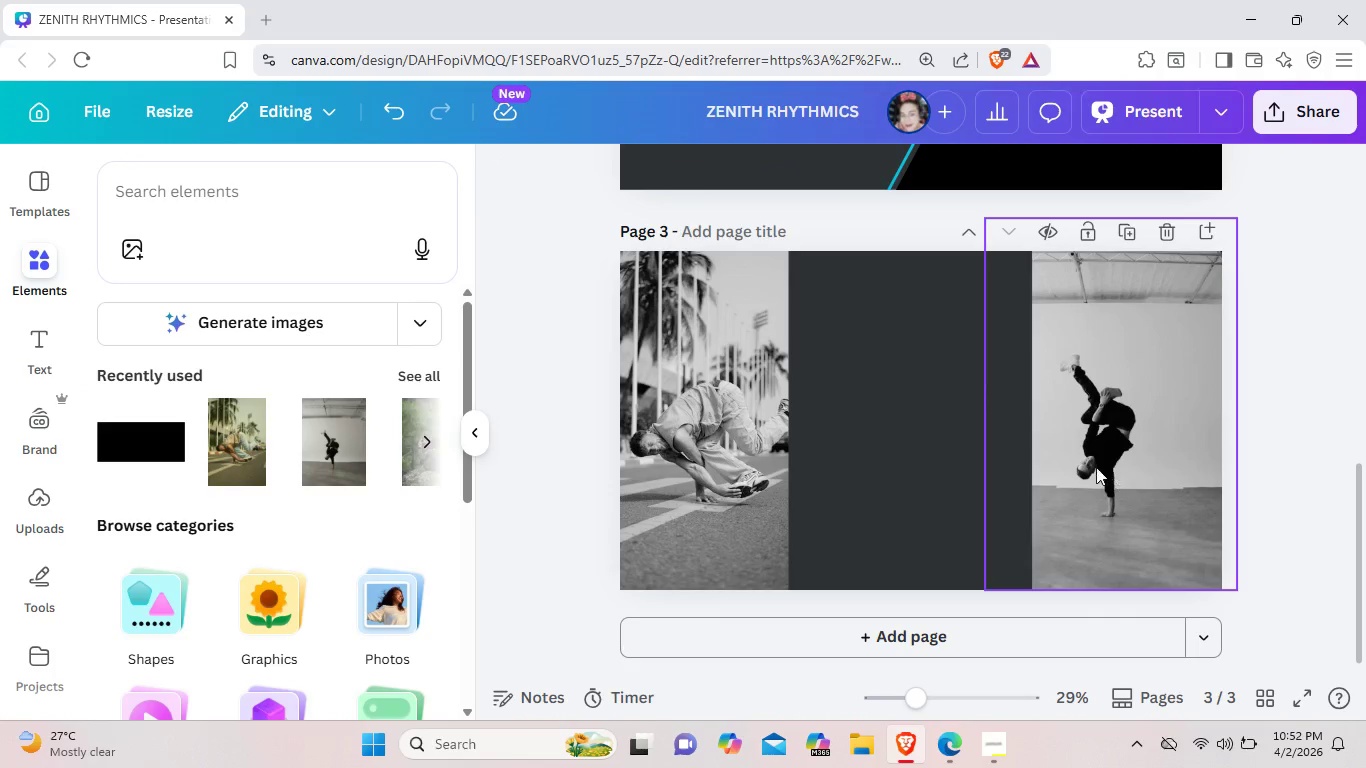 
left_click([981, 443])
 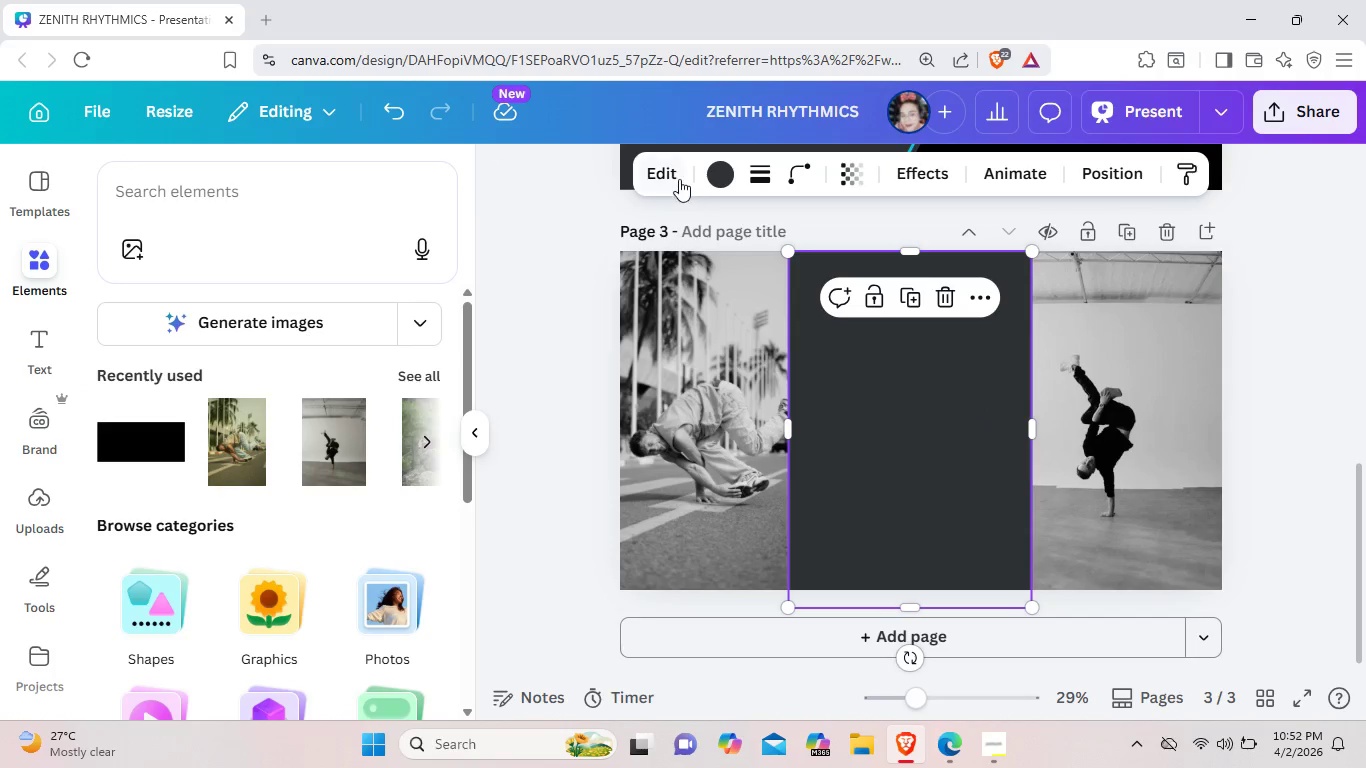 
left_click([679, 178])
 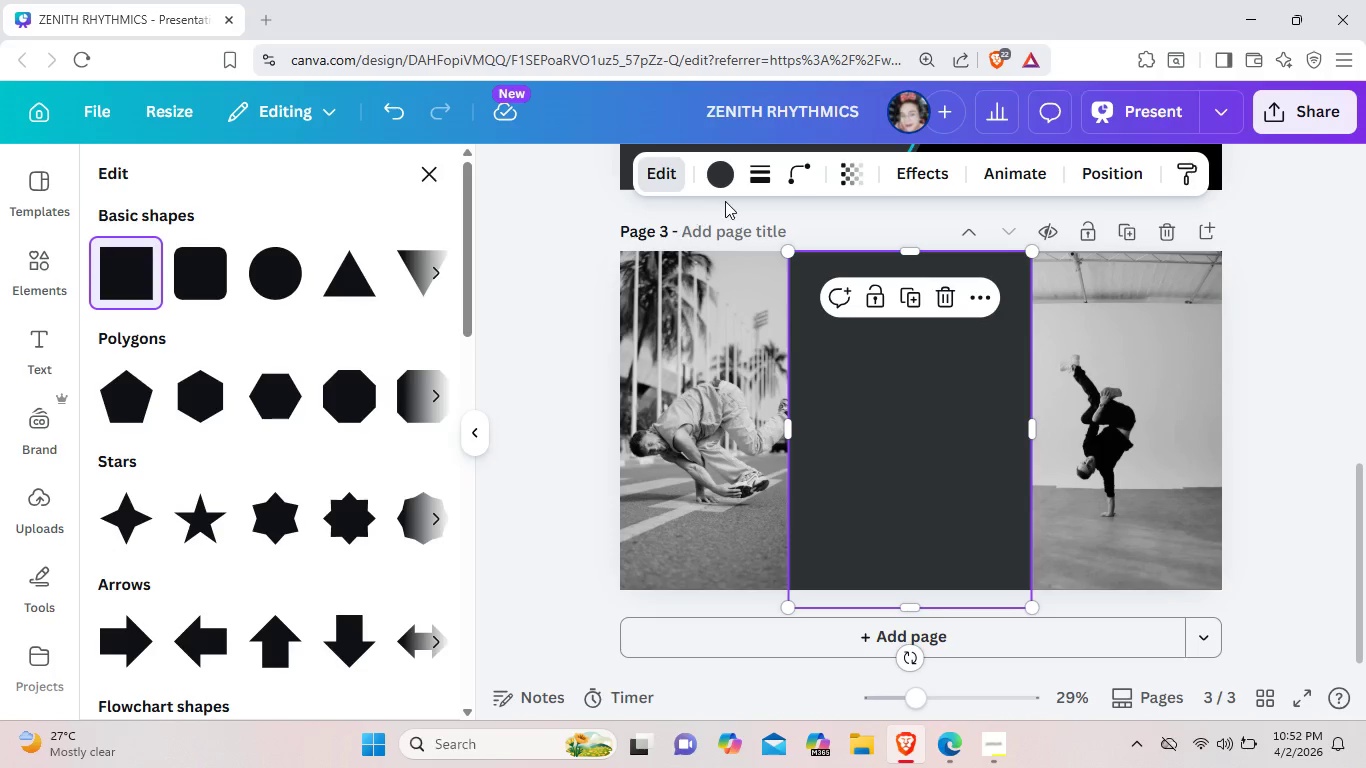 
wait(7.83)
 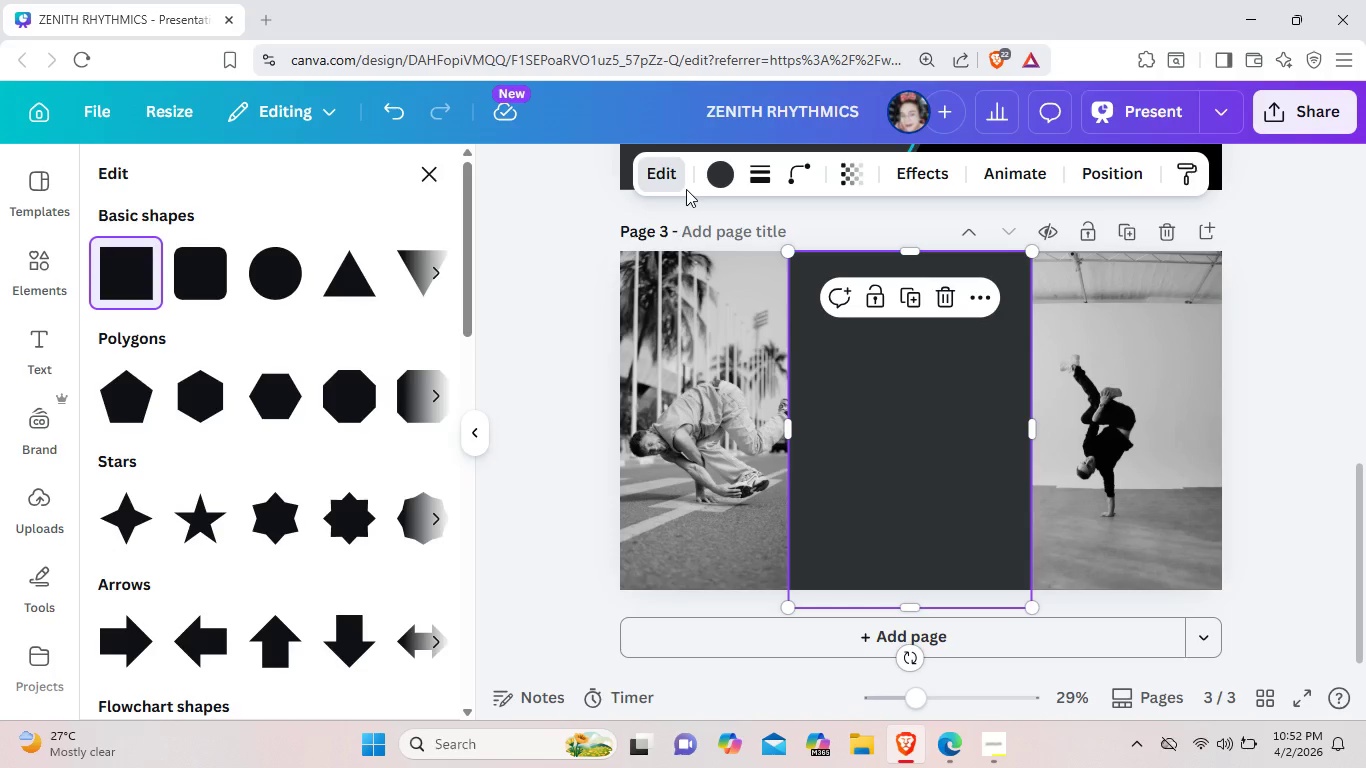 
left_click([925, 169])
 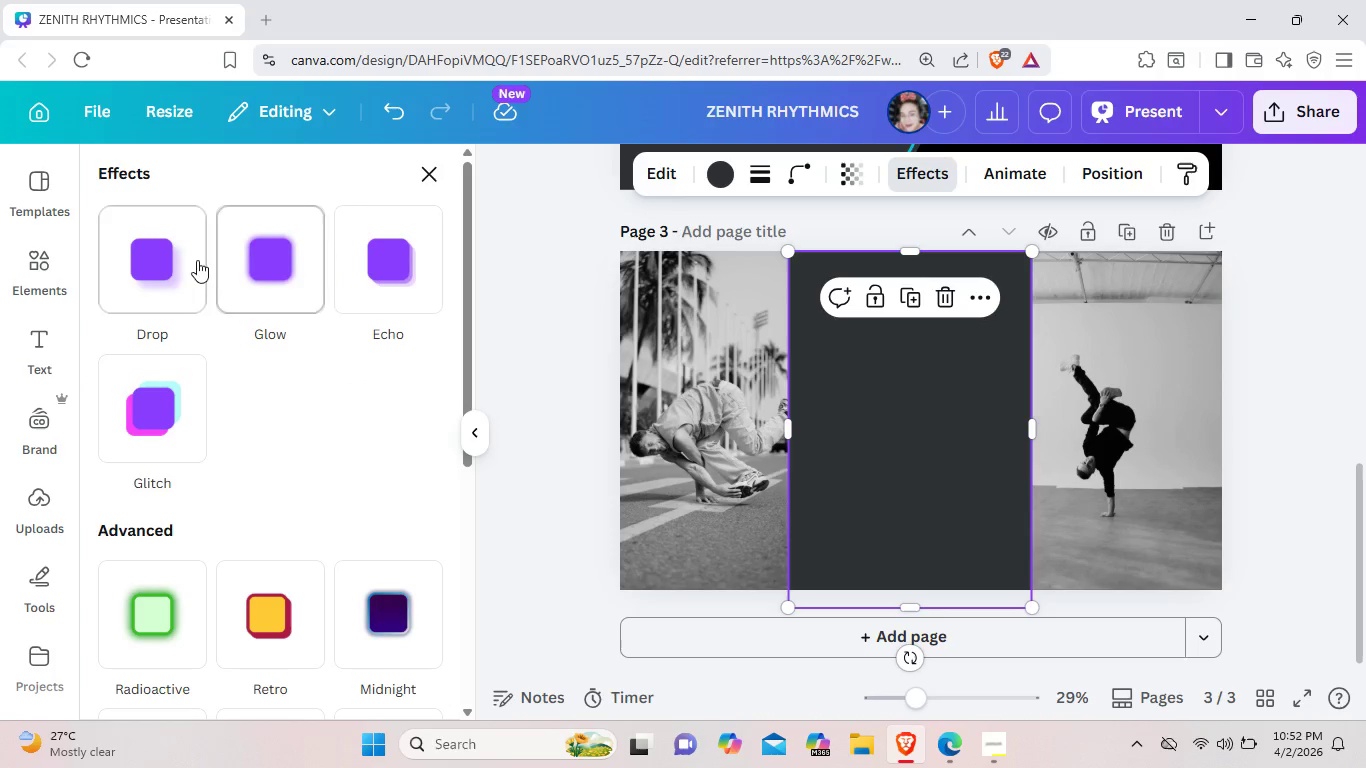 
left_click([179, 262])
 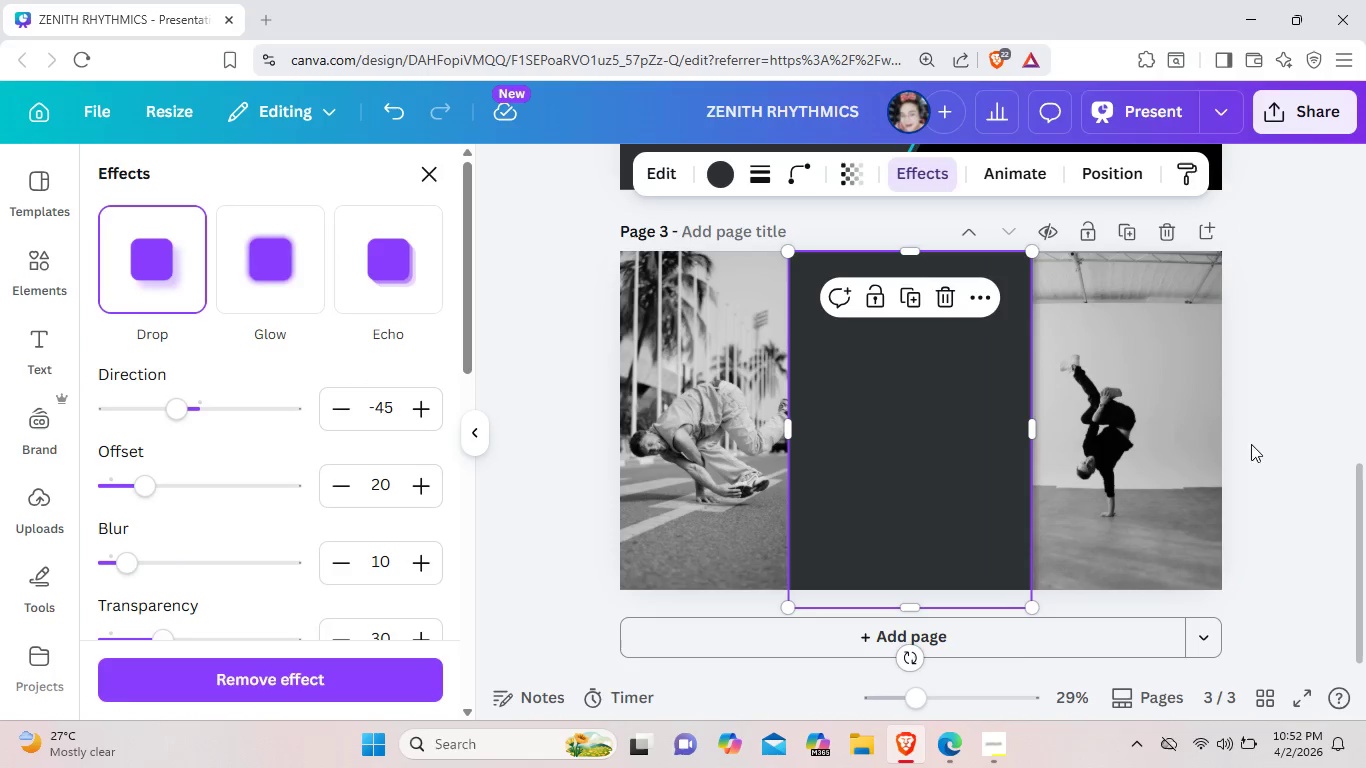 
left_click([1291, 435])
 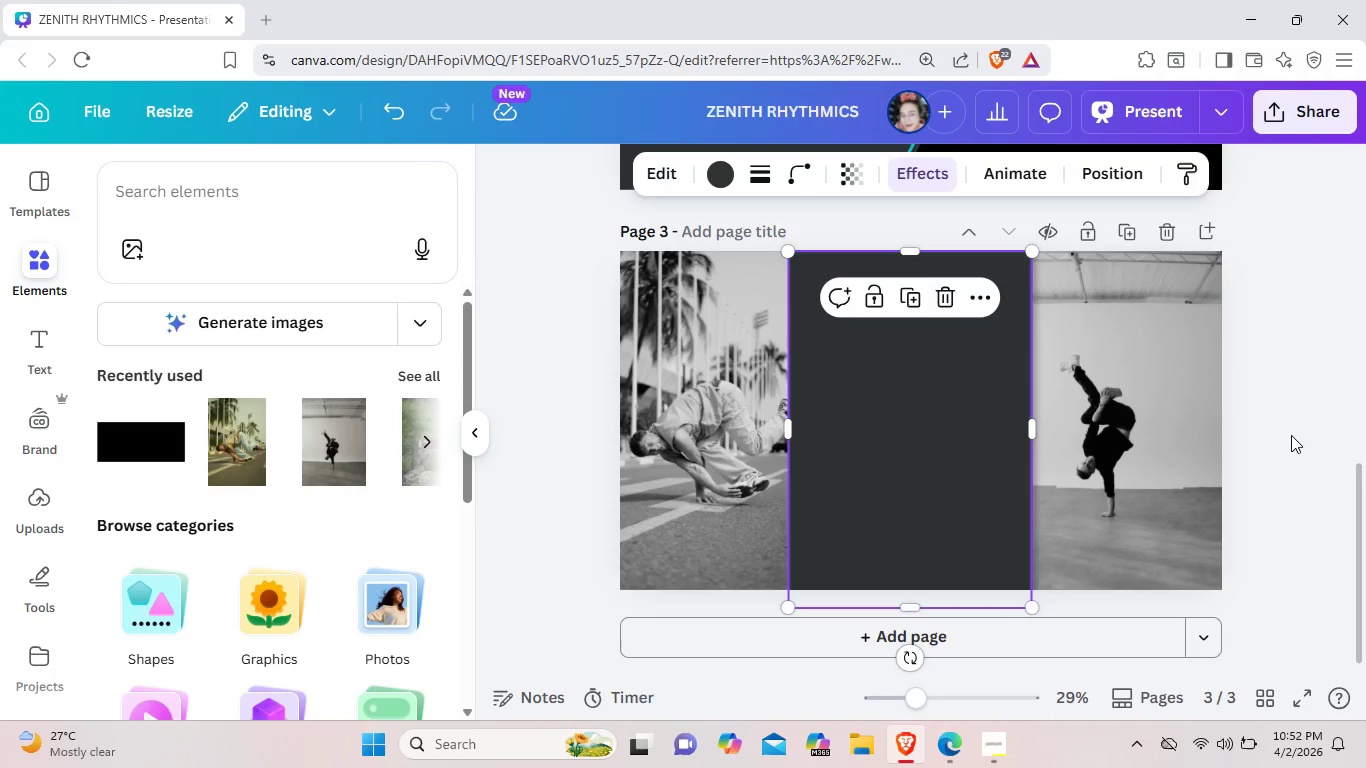 
left_click([1291, 435])
 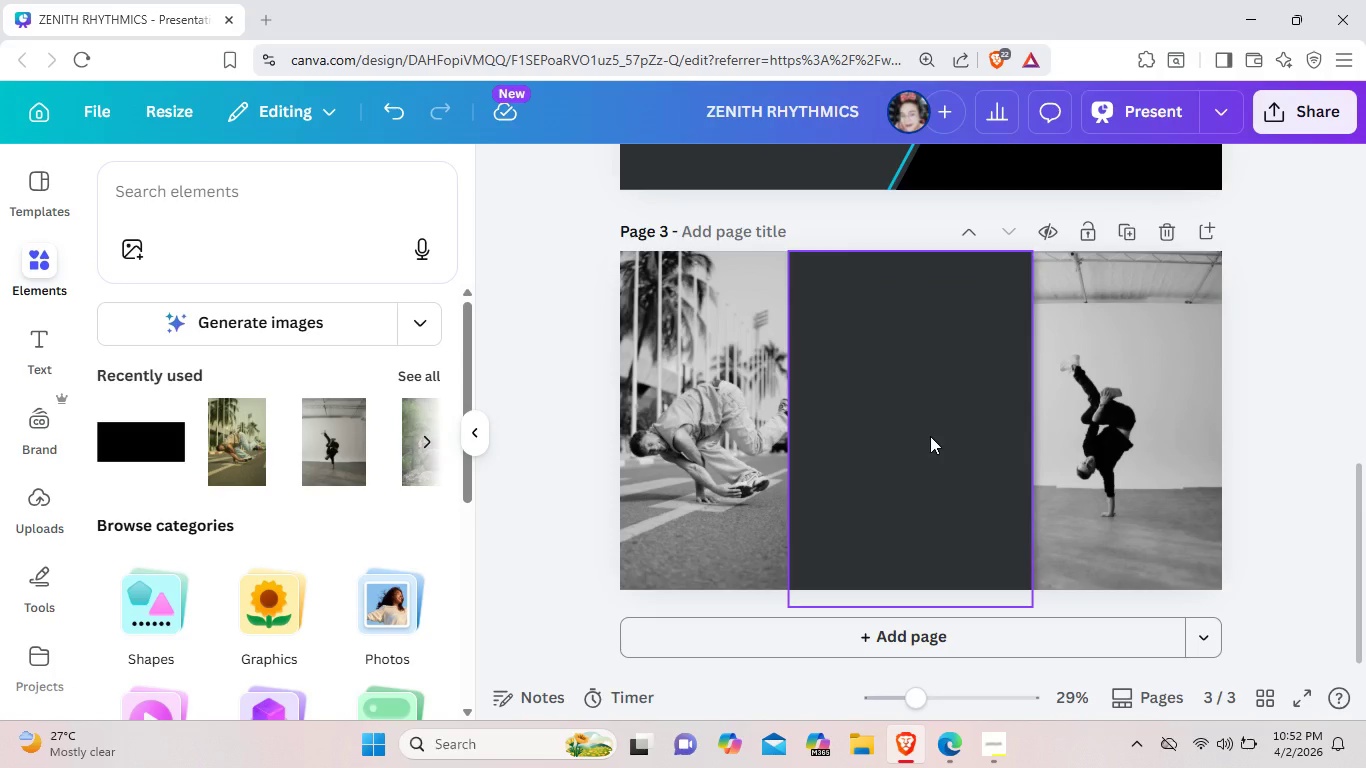 
left_click([930, 436])
 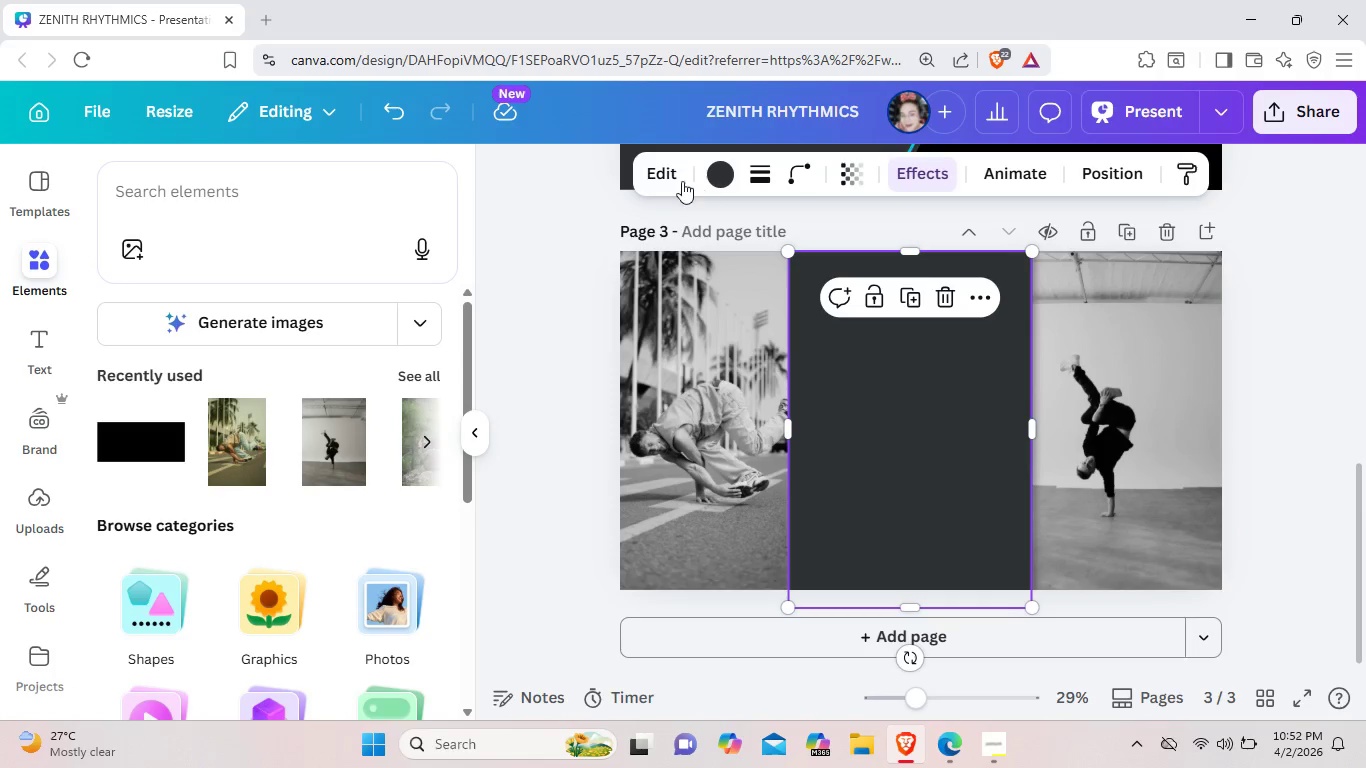 
left_click([674, 178])
 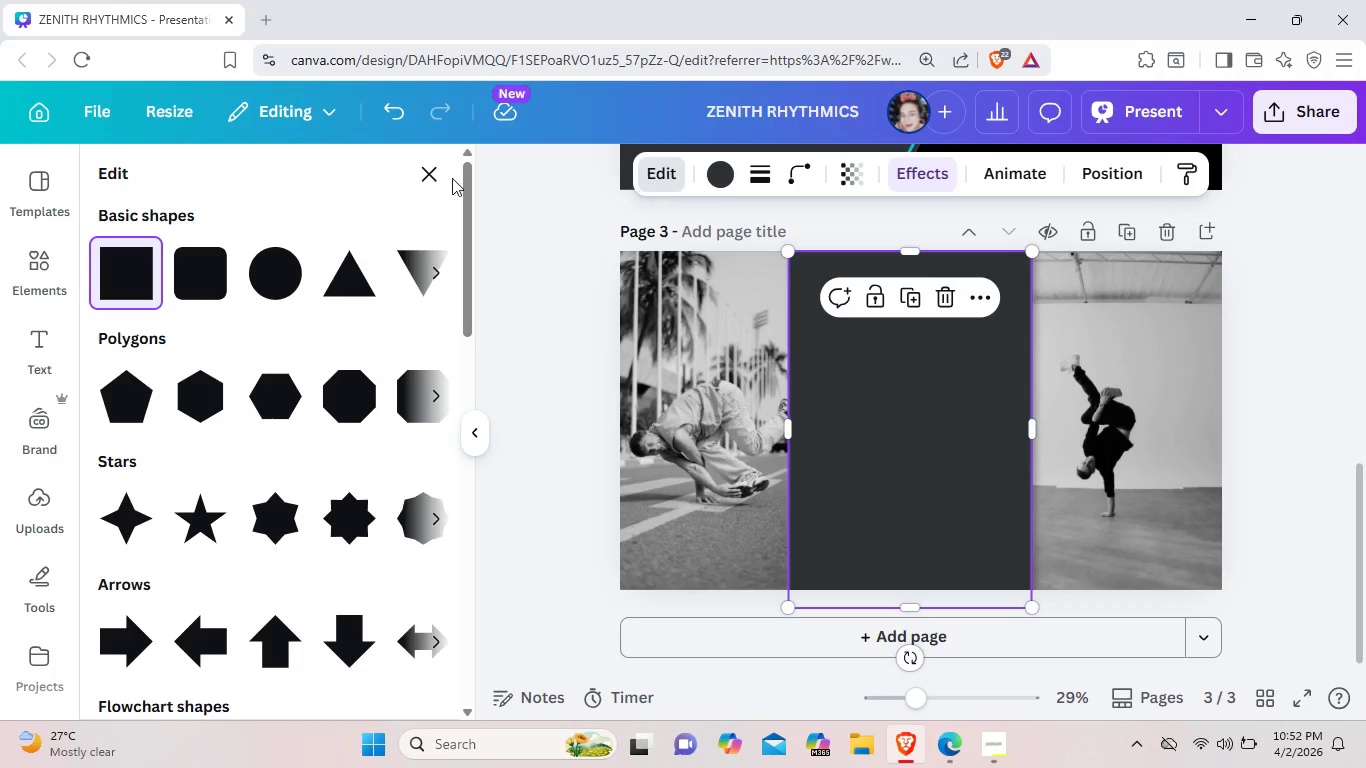 
left_click([441, 179])
 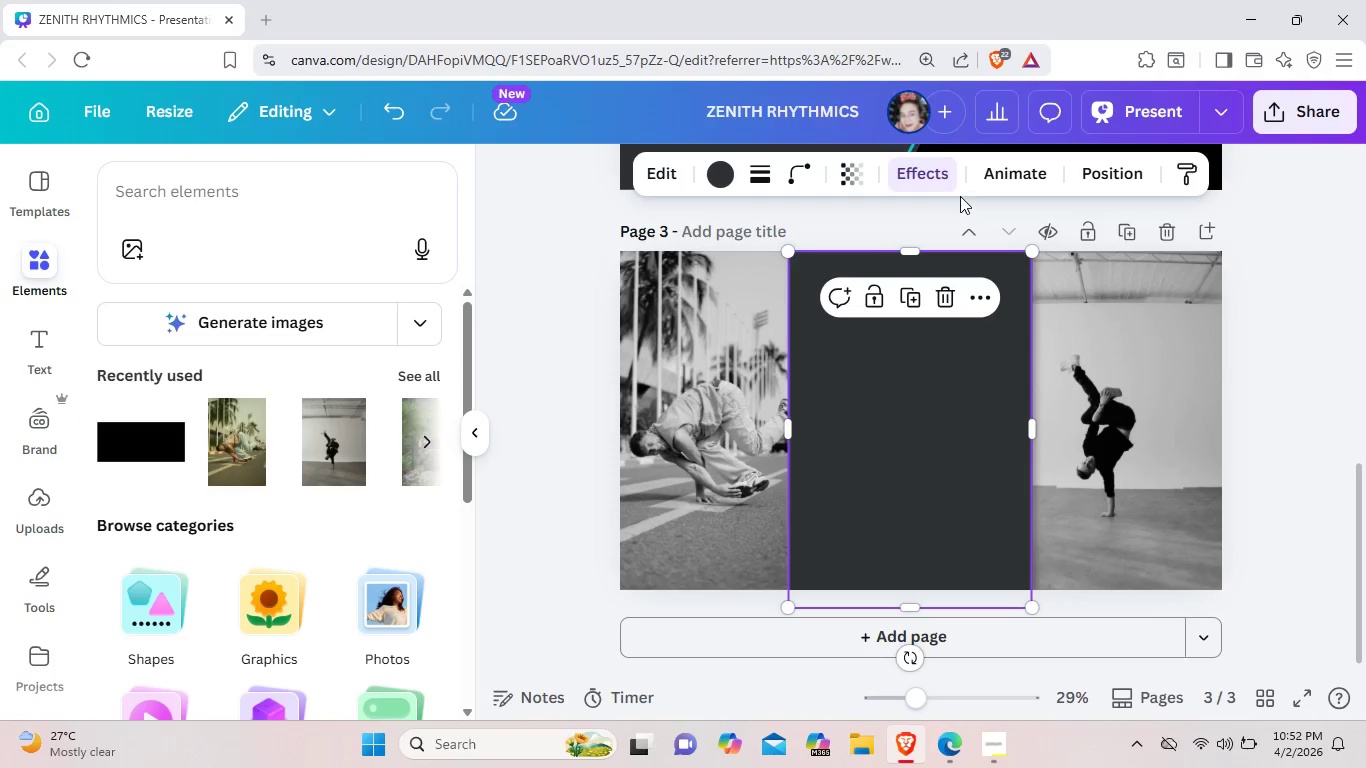 
left_click([945, 183])
 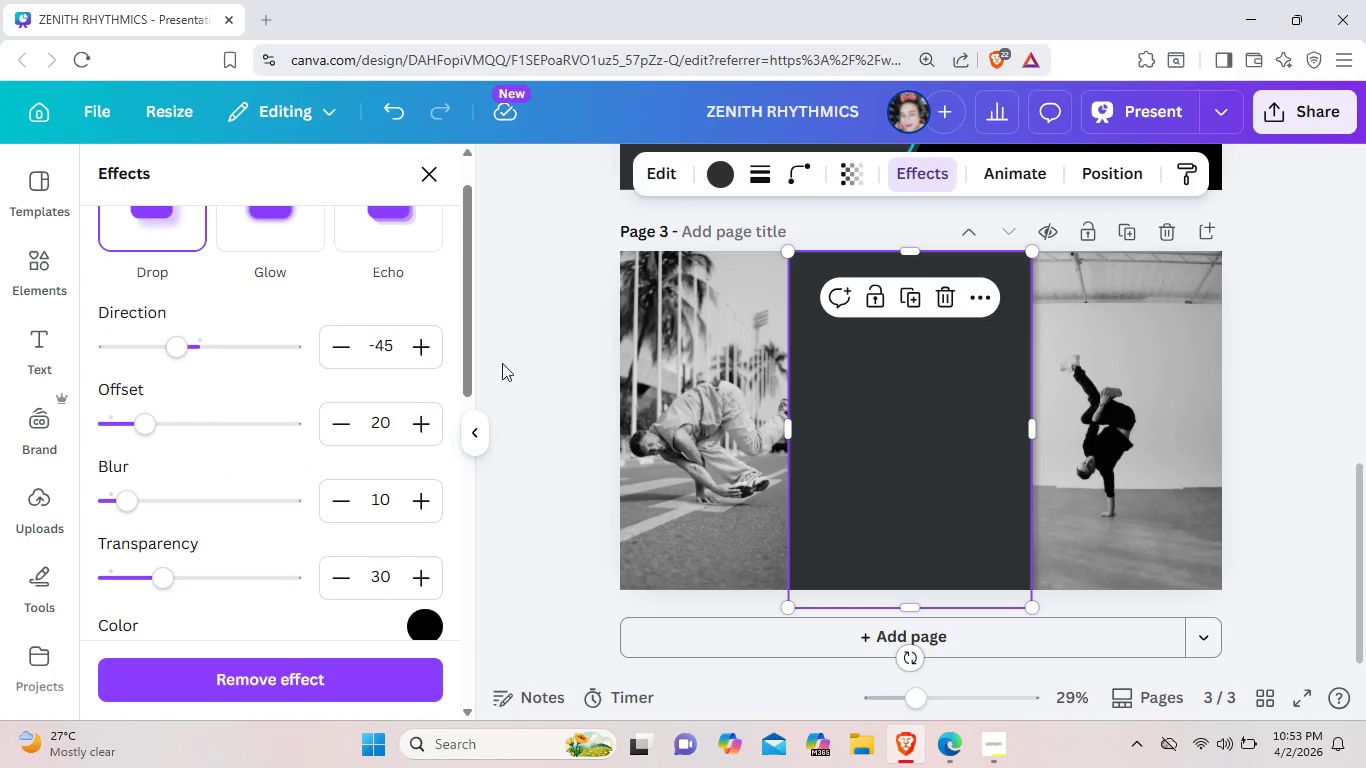 
scroll: coordinate [327, 276], scroll_direction: up, amount: 2.0
 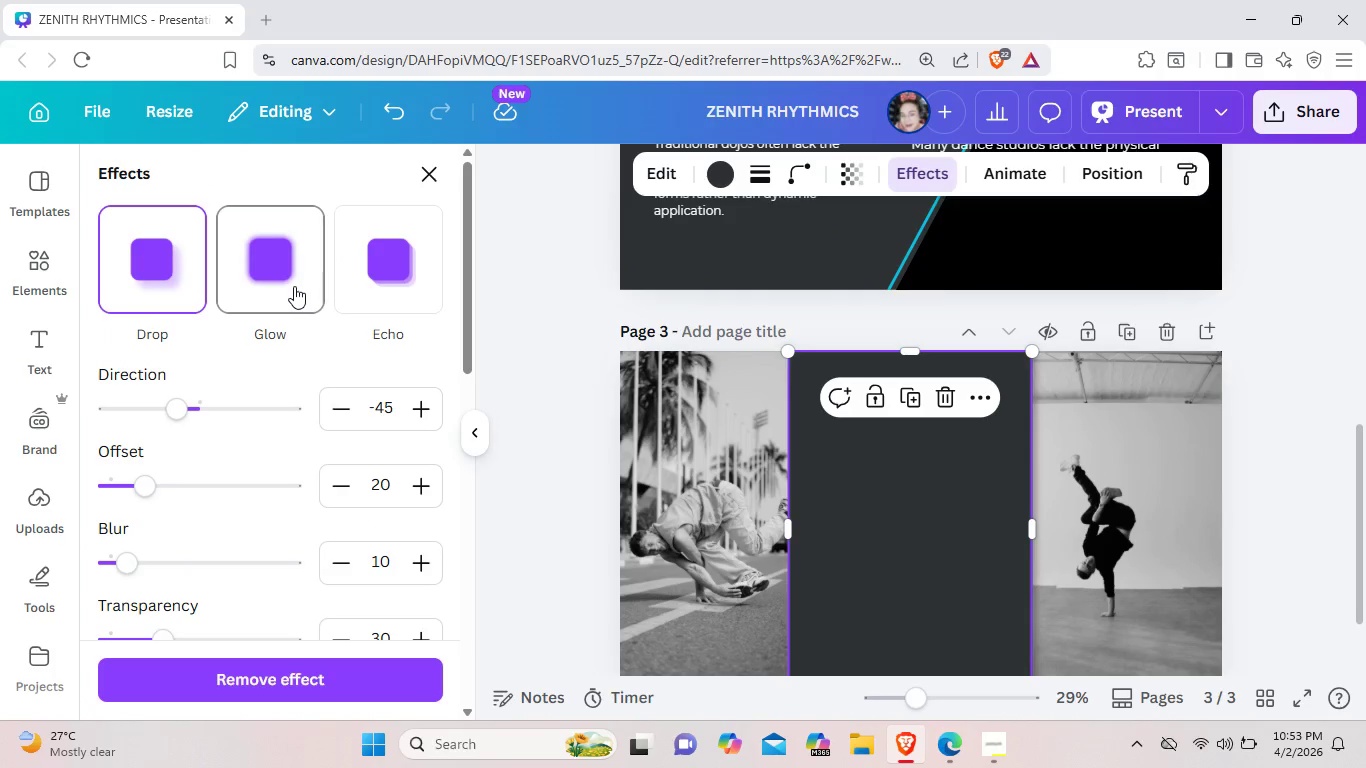 
left_click([294, 286])
 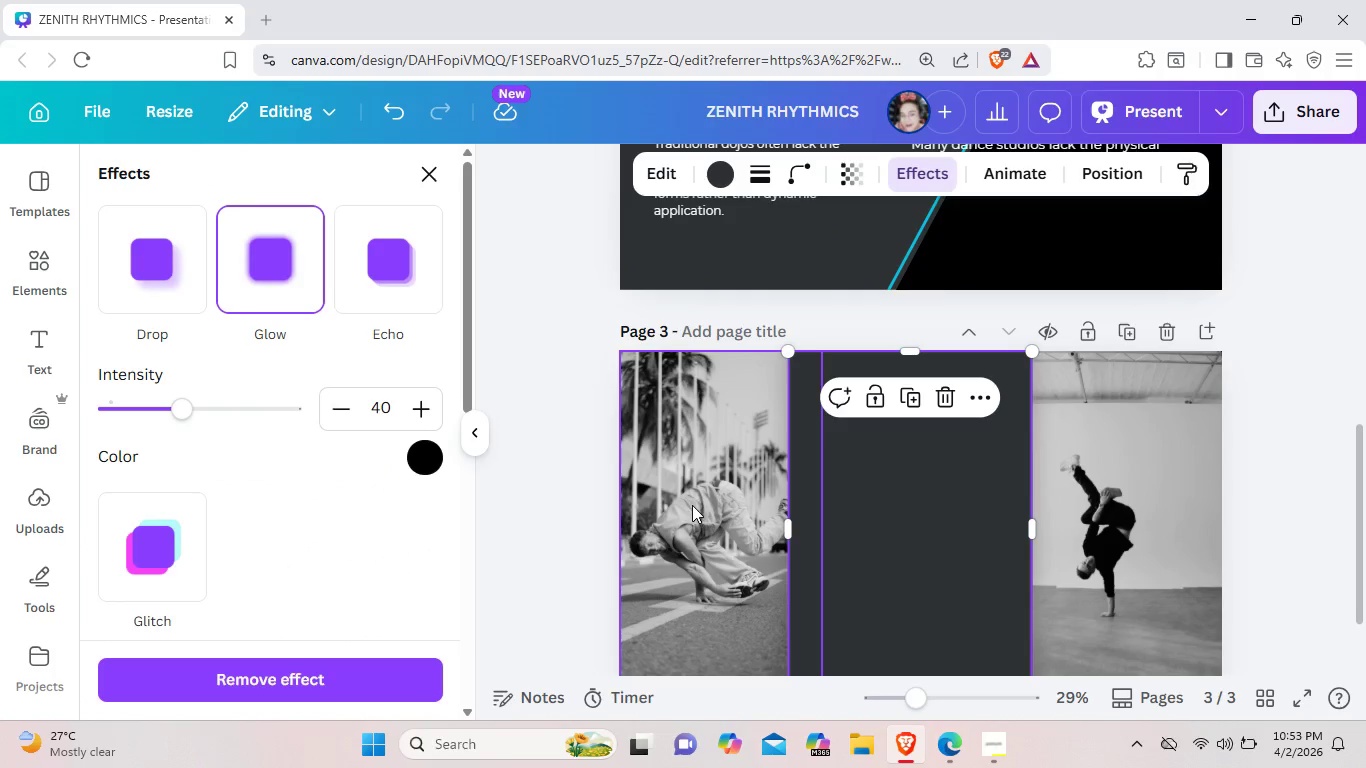 
left_click([722, 505])
 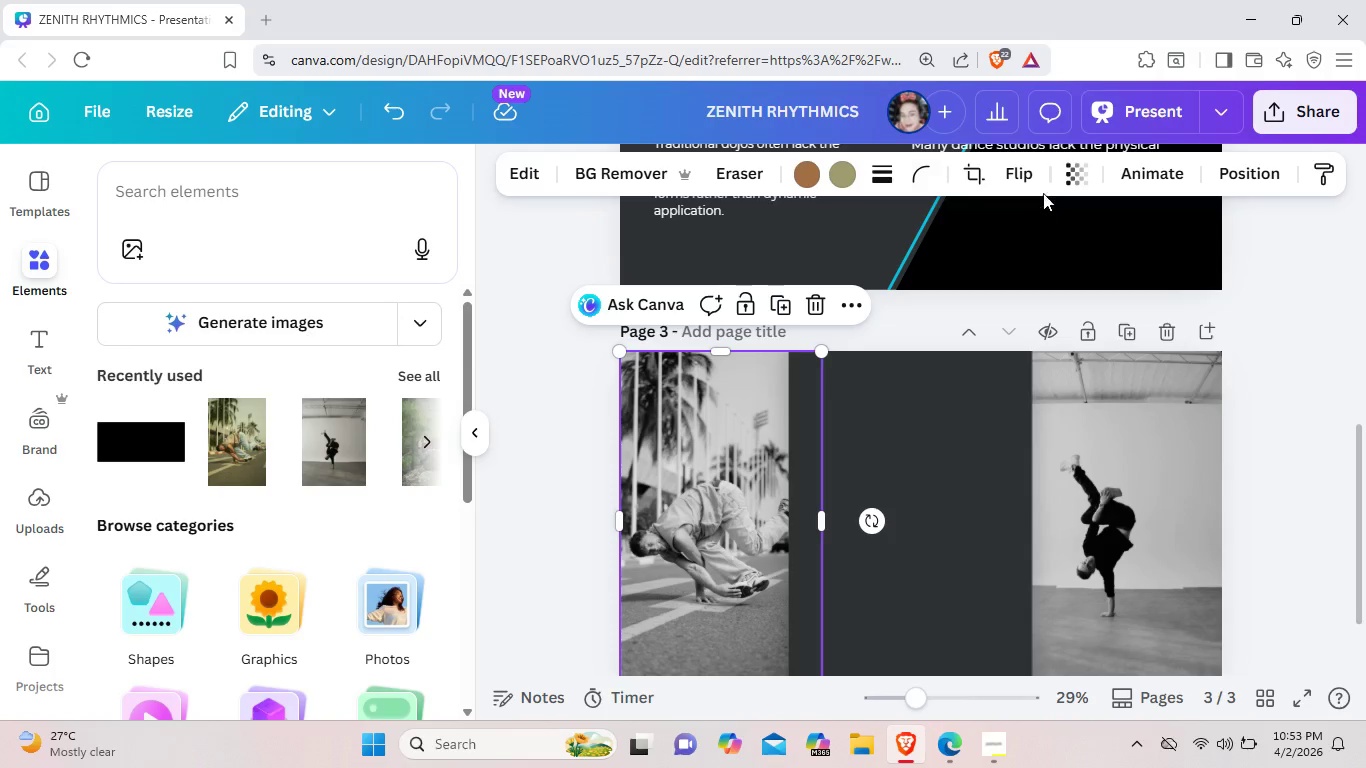 
wait(6.5)
 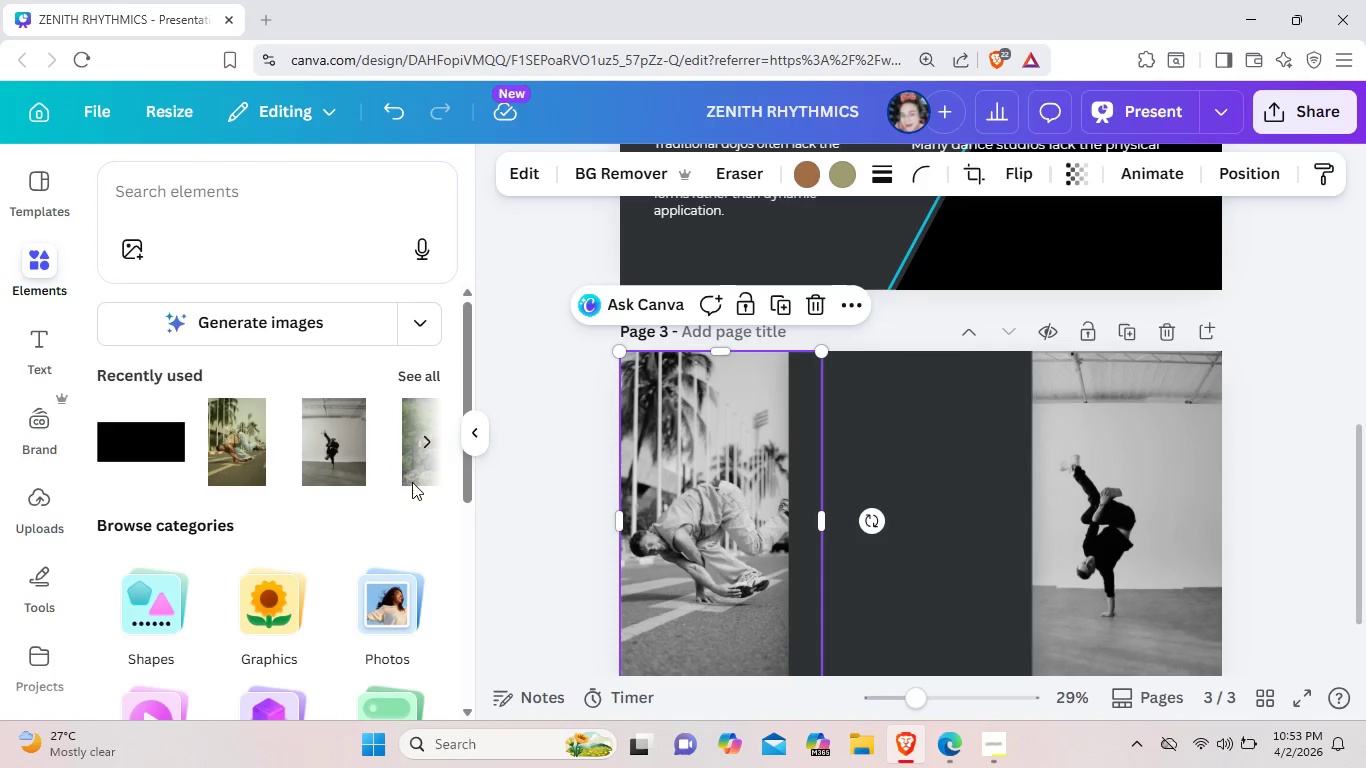 
left_click([535, 185])
 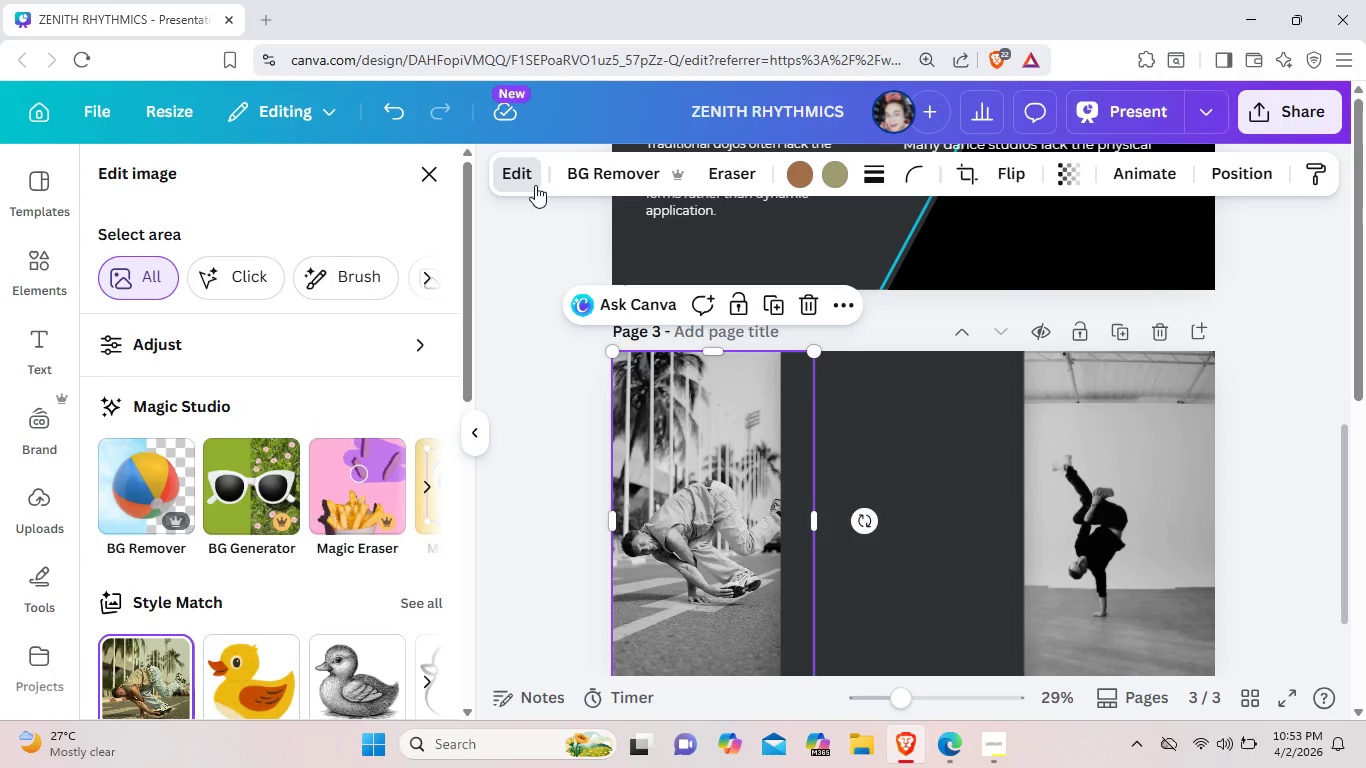 
scroll: coordinate [402, 464], scroll_direction: down, amount: 5.0
 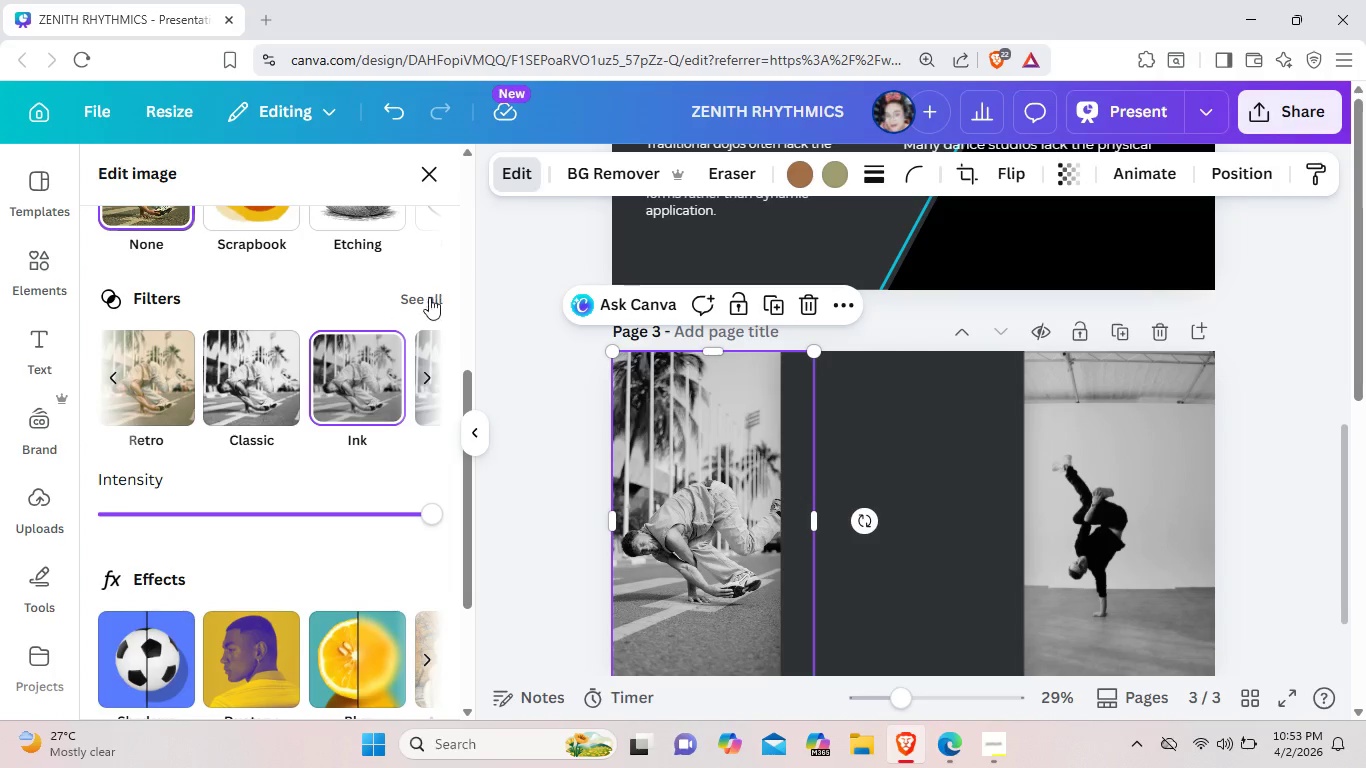 
left_click([425, 304])
 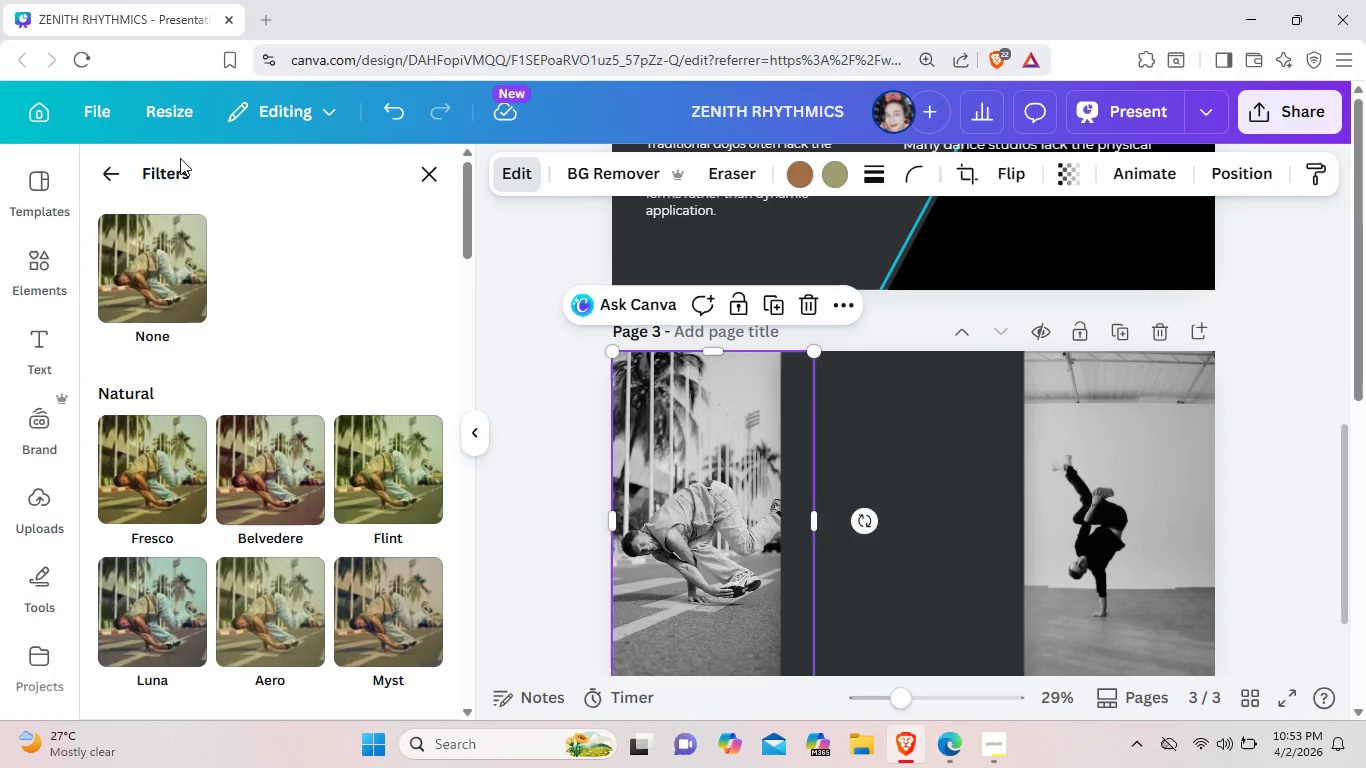 
left_click([114, 174])
 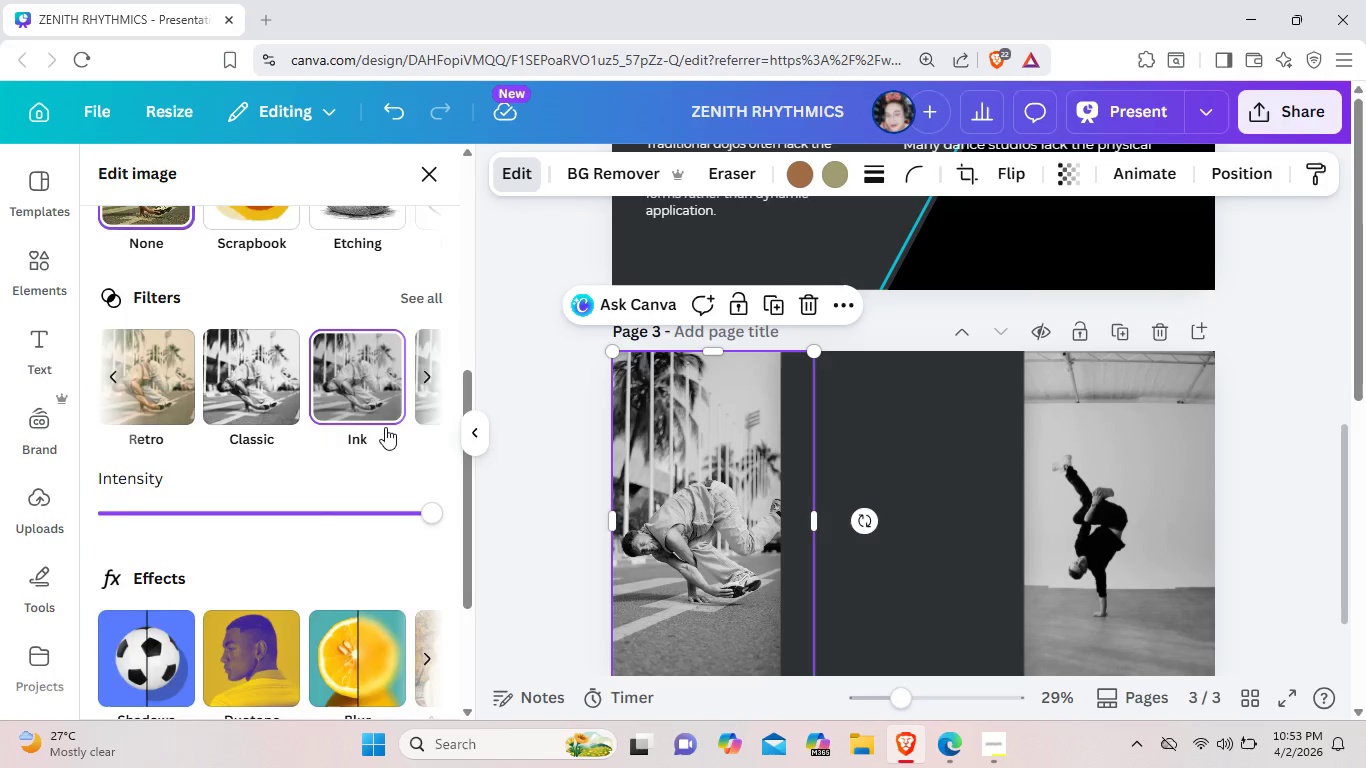 
scroll: coordinate [385, 427], scroll_direction: down, amount: 4.0
 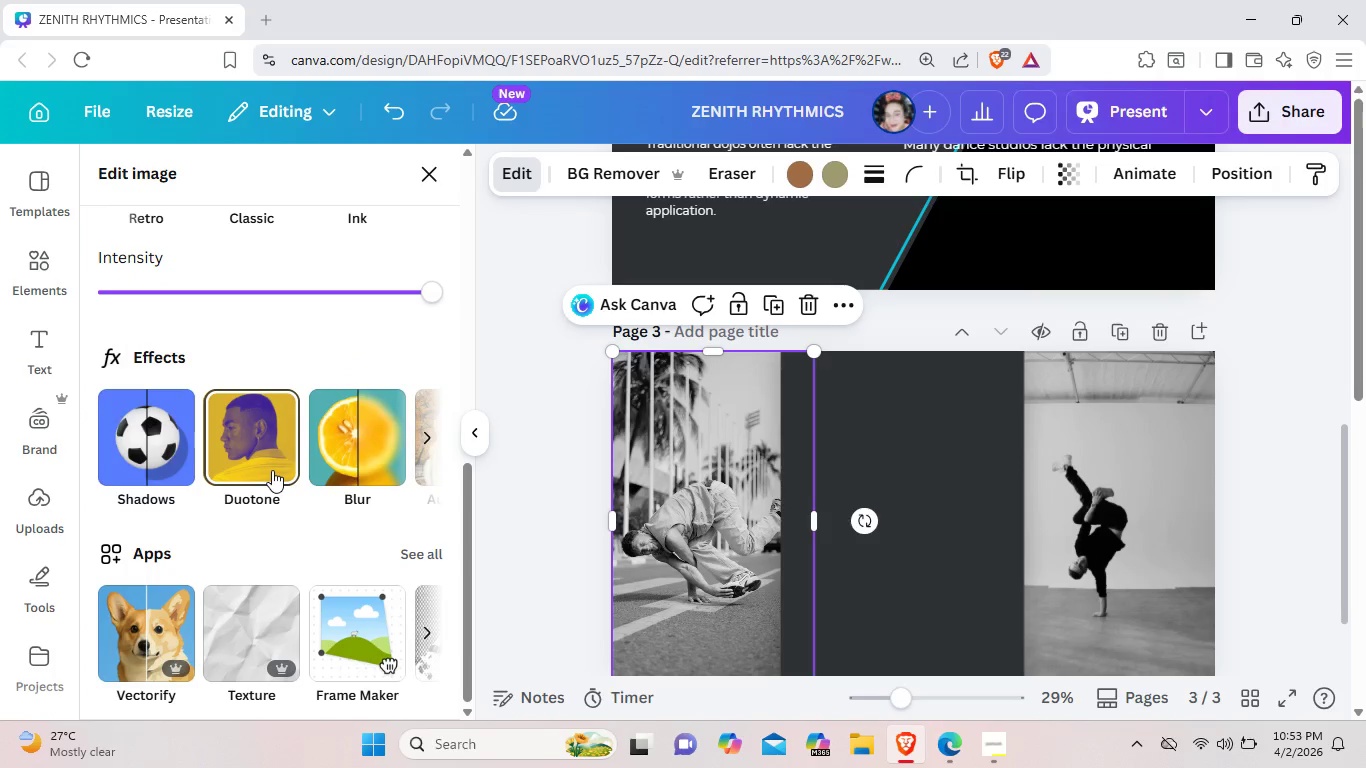 
left_click([175, 463])
 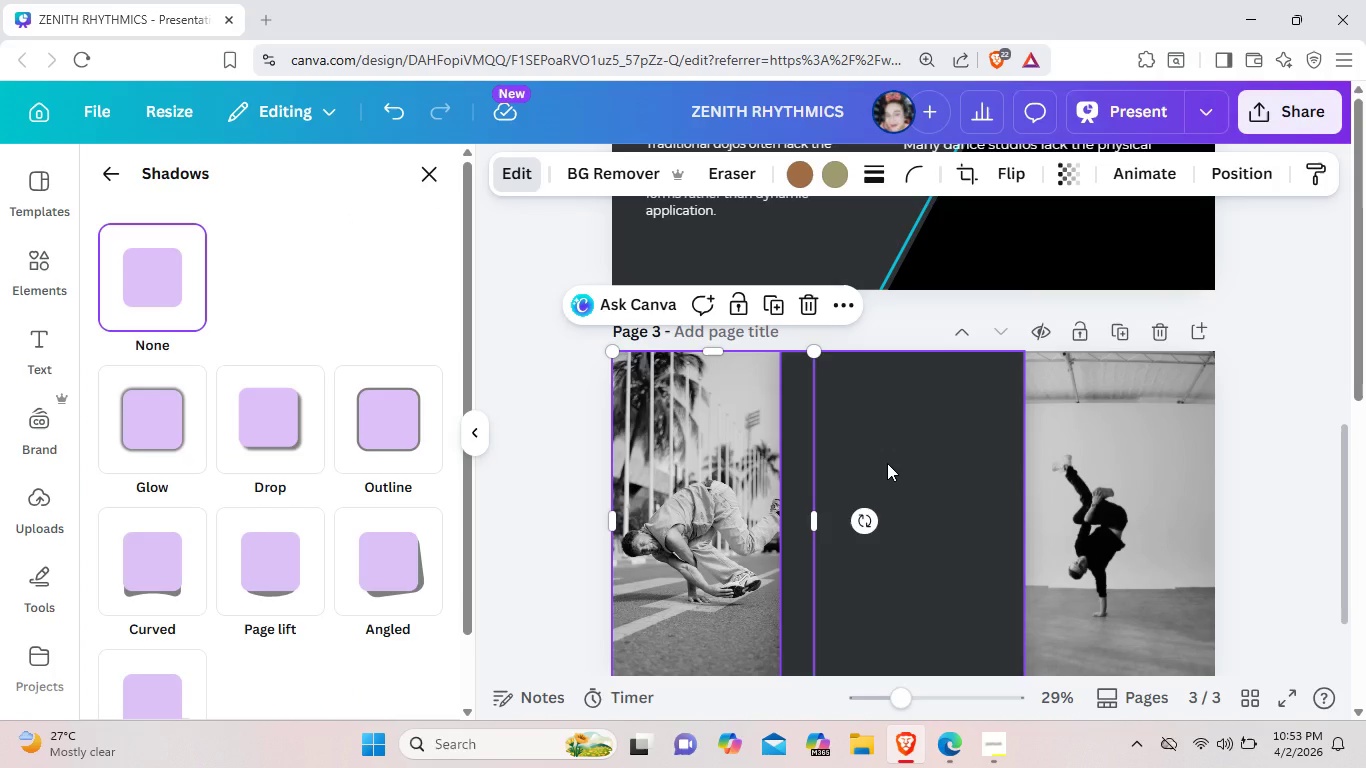 
left_click([887, 463])
 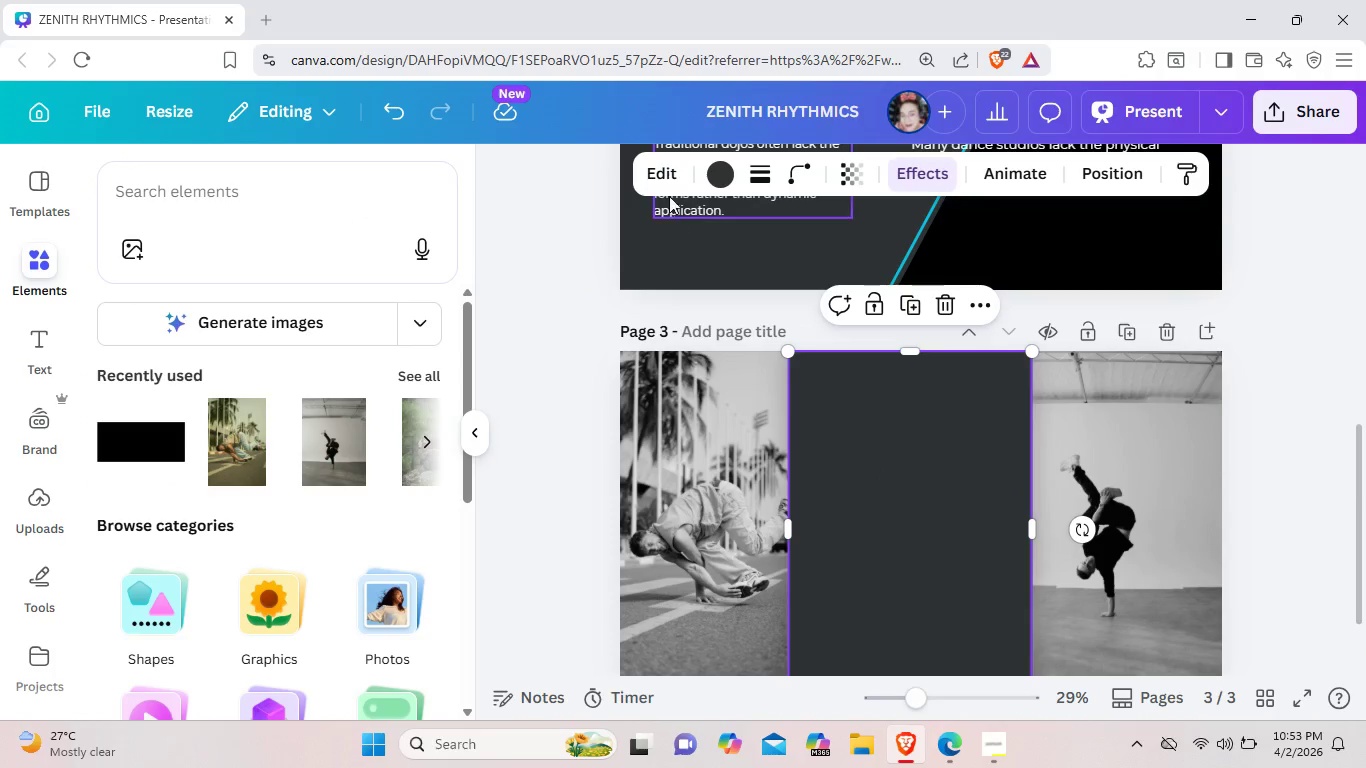 
left_click([658, 178])
 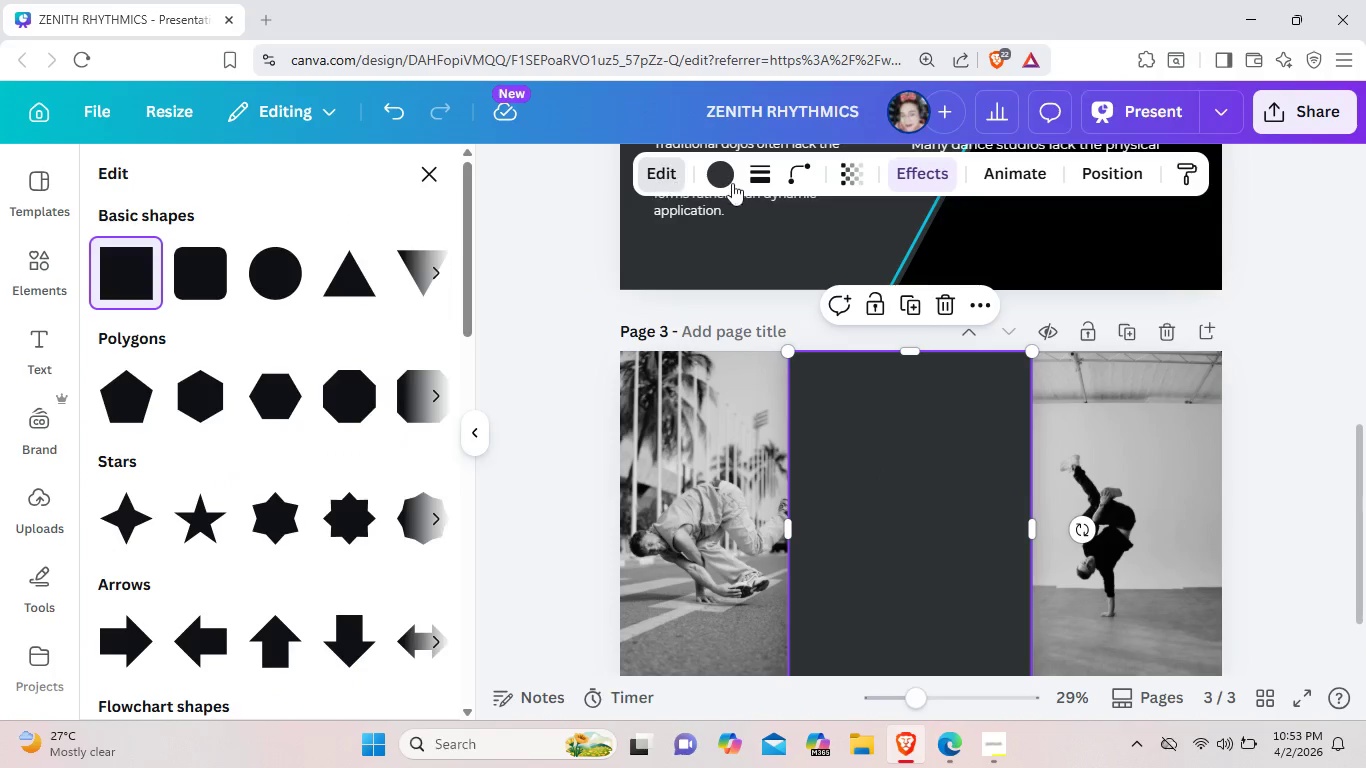 
mouse_move([737, 194])
 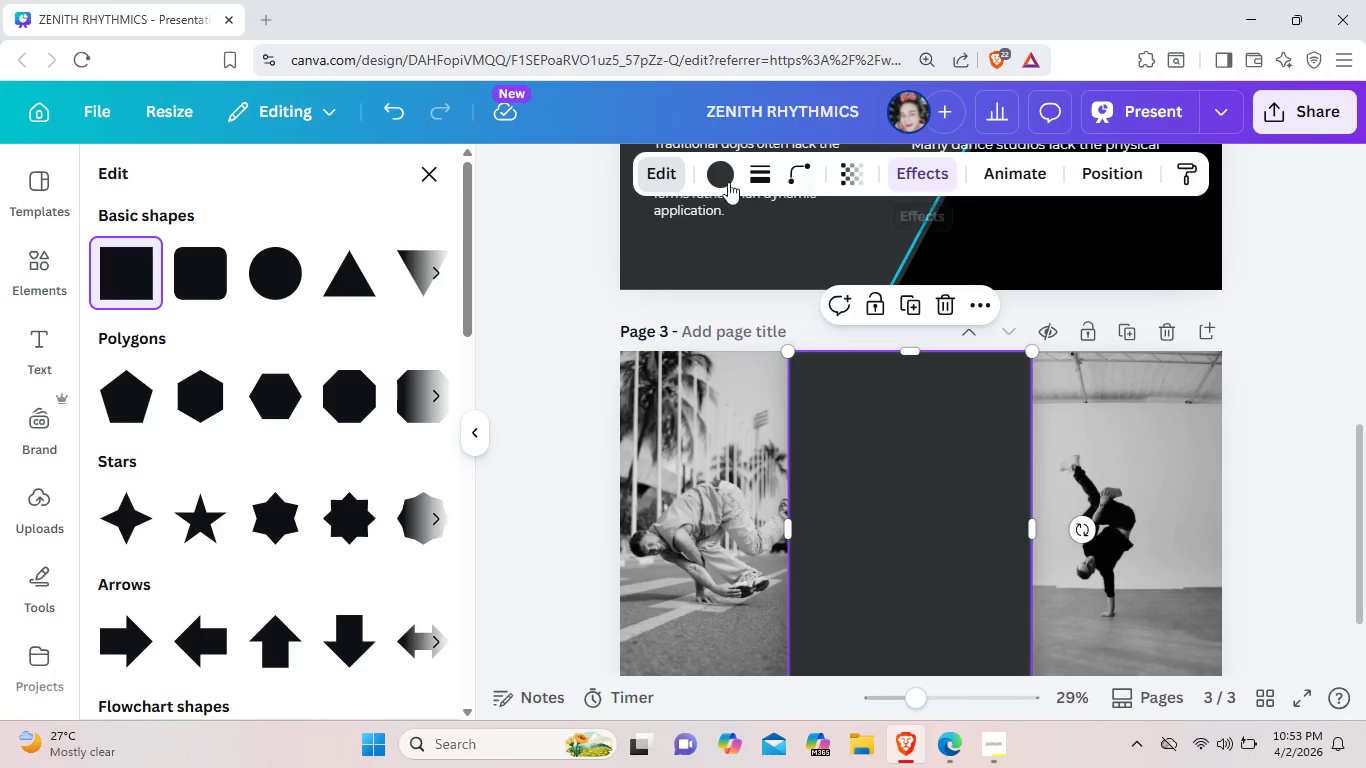 
left_click([669, 175])
 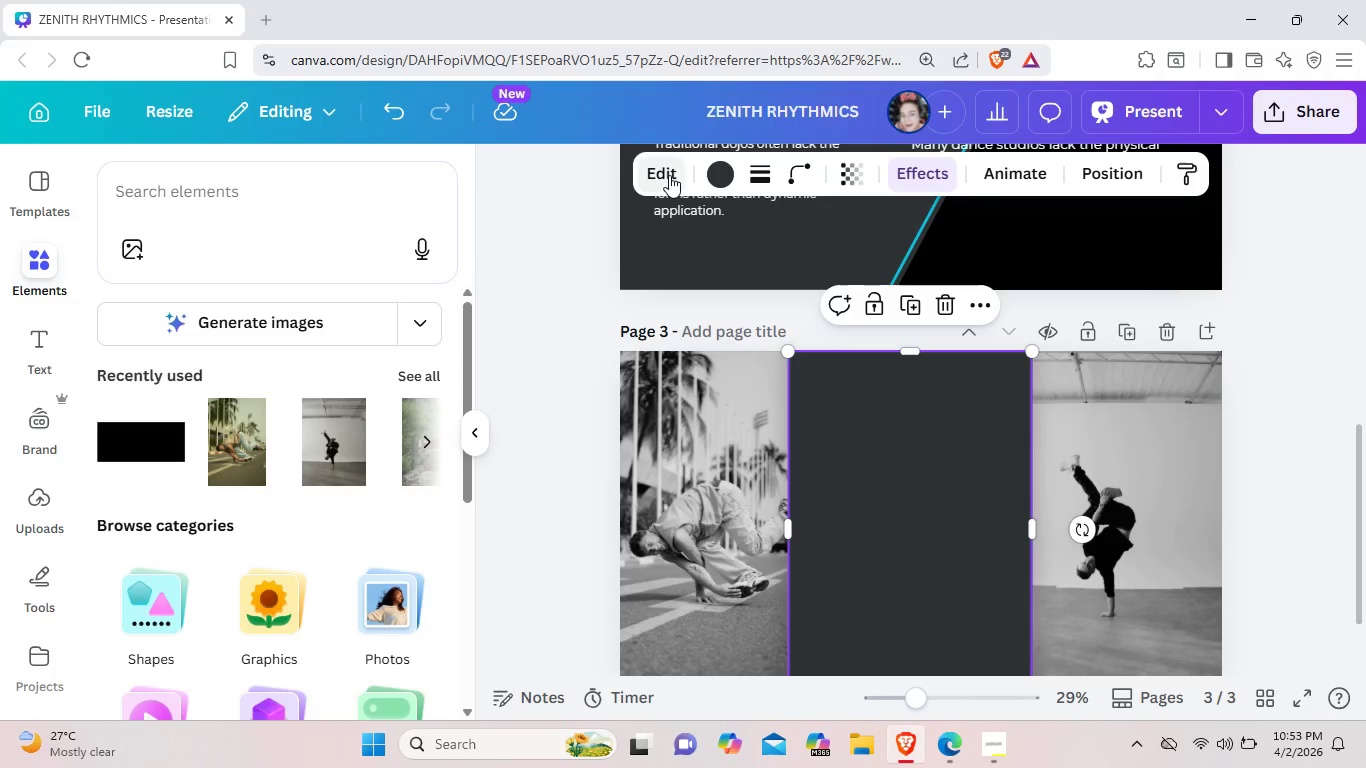 
left_click([669, 175])
 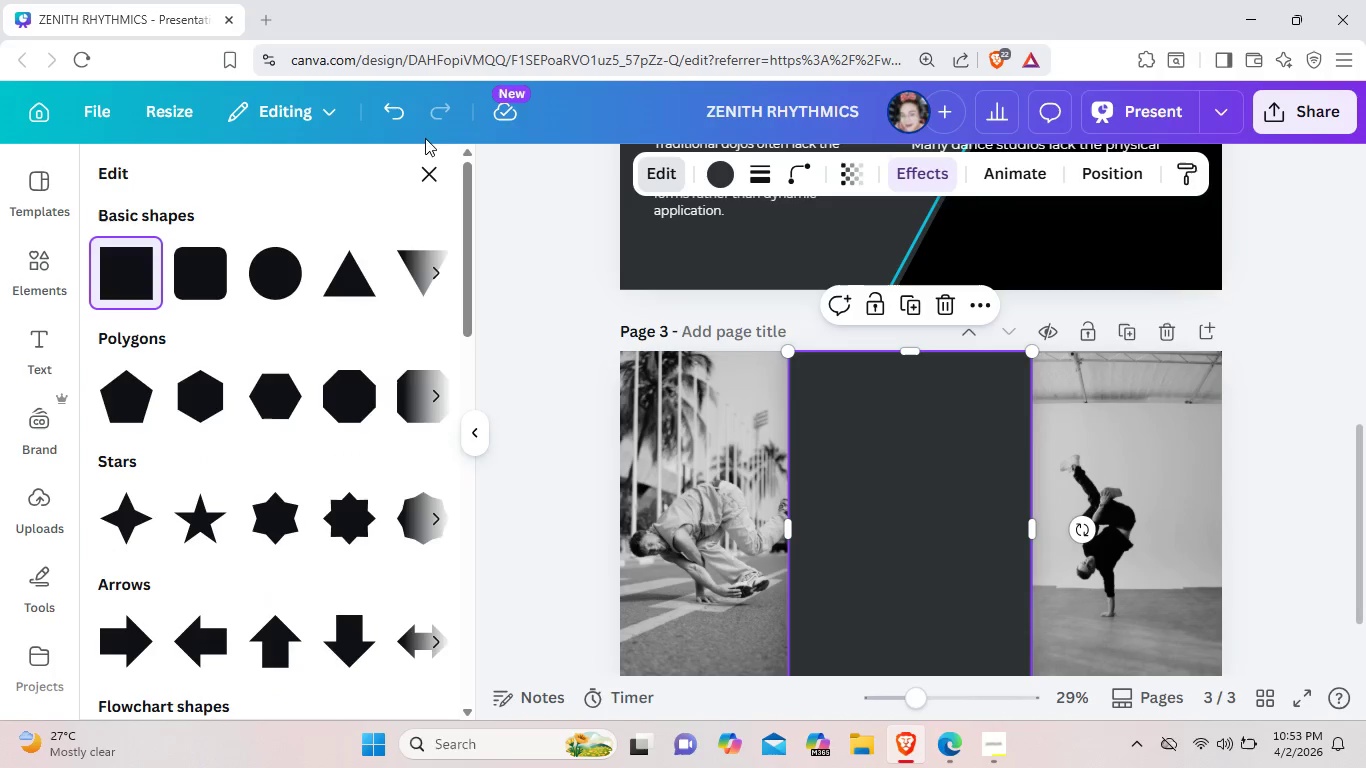 
mouse_move([444, 181])
 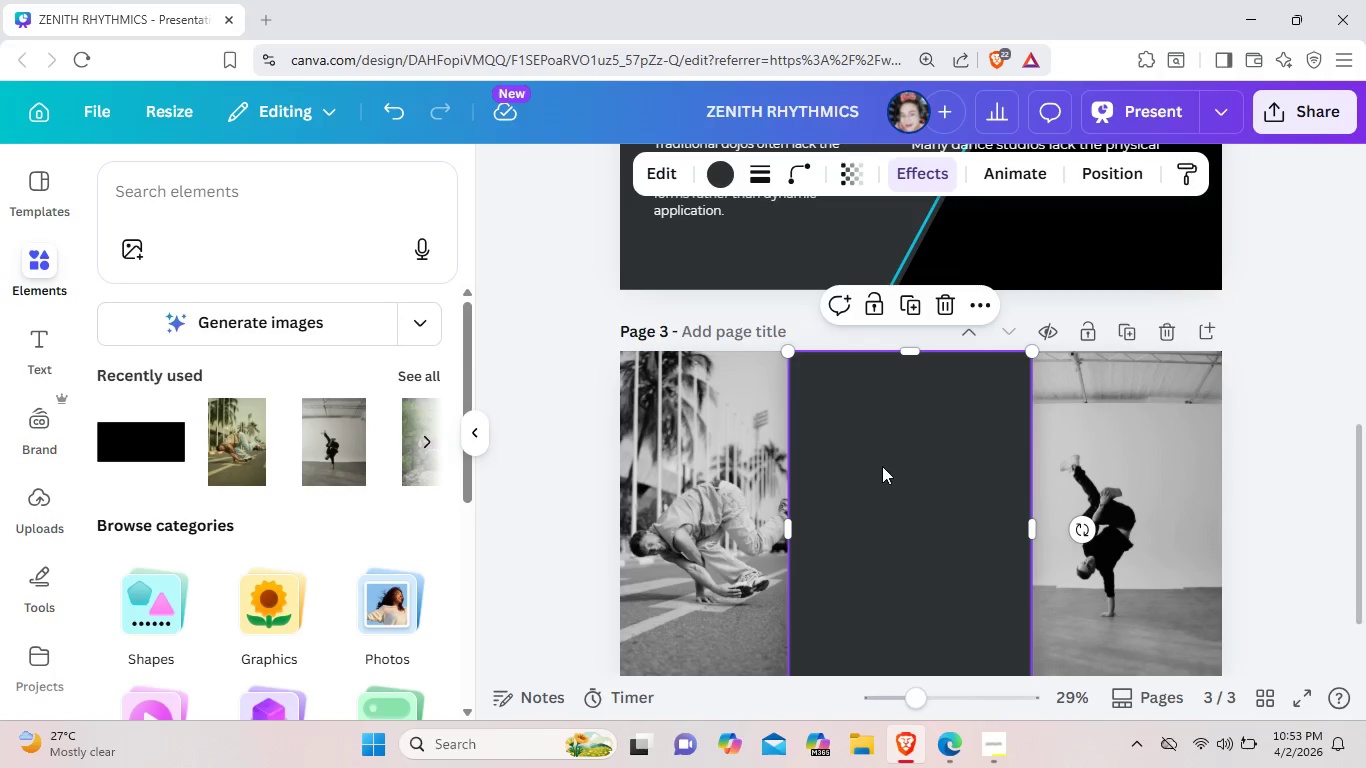 
left_click([882, 466])
 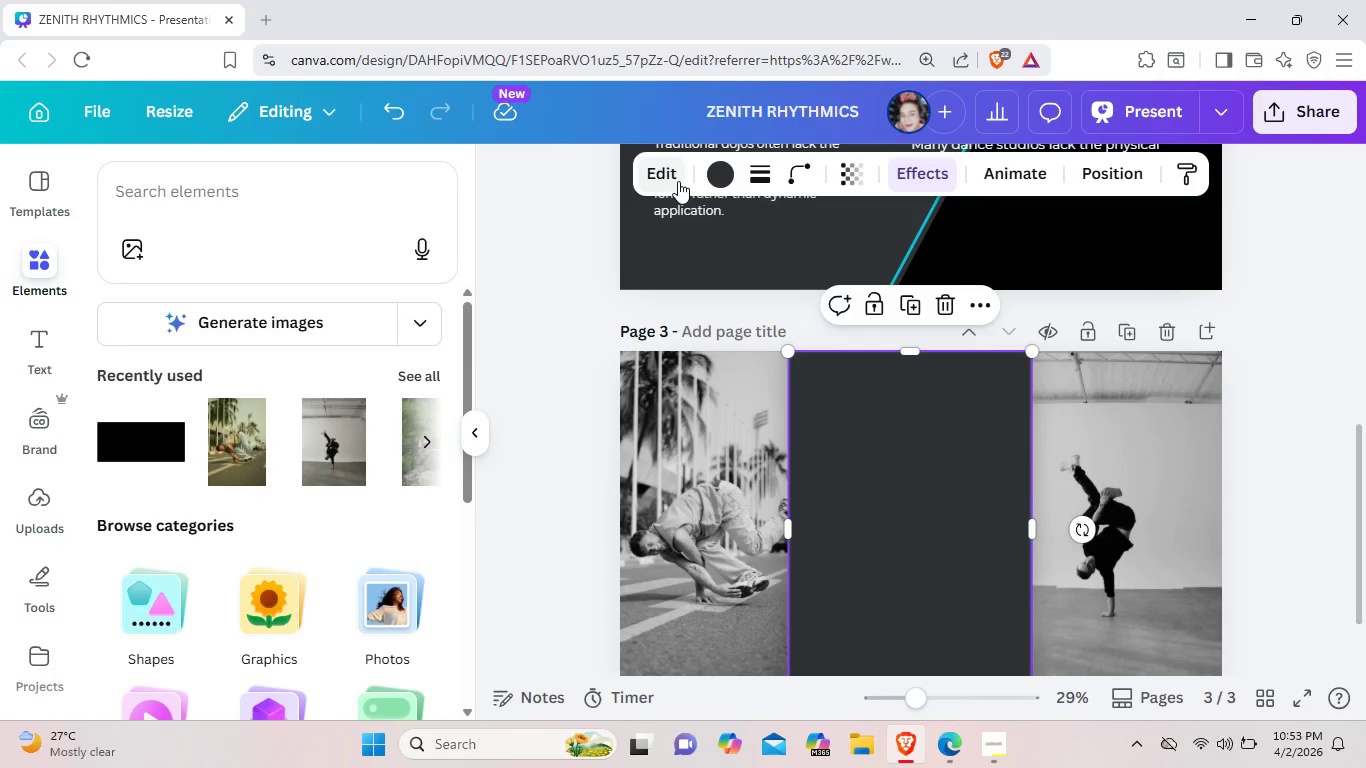 
left_click([678, 181])
 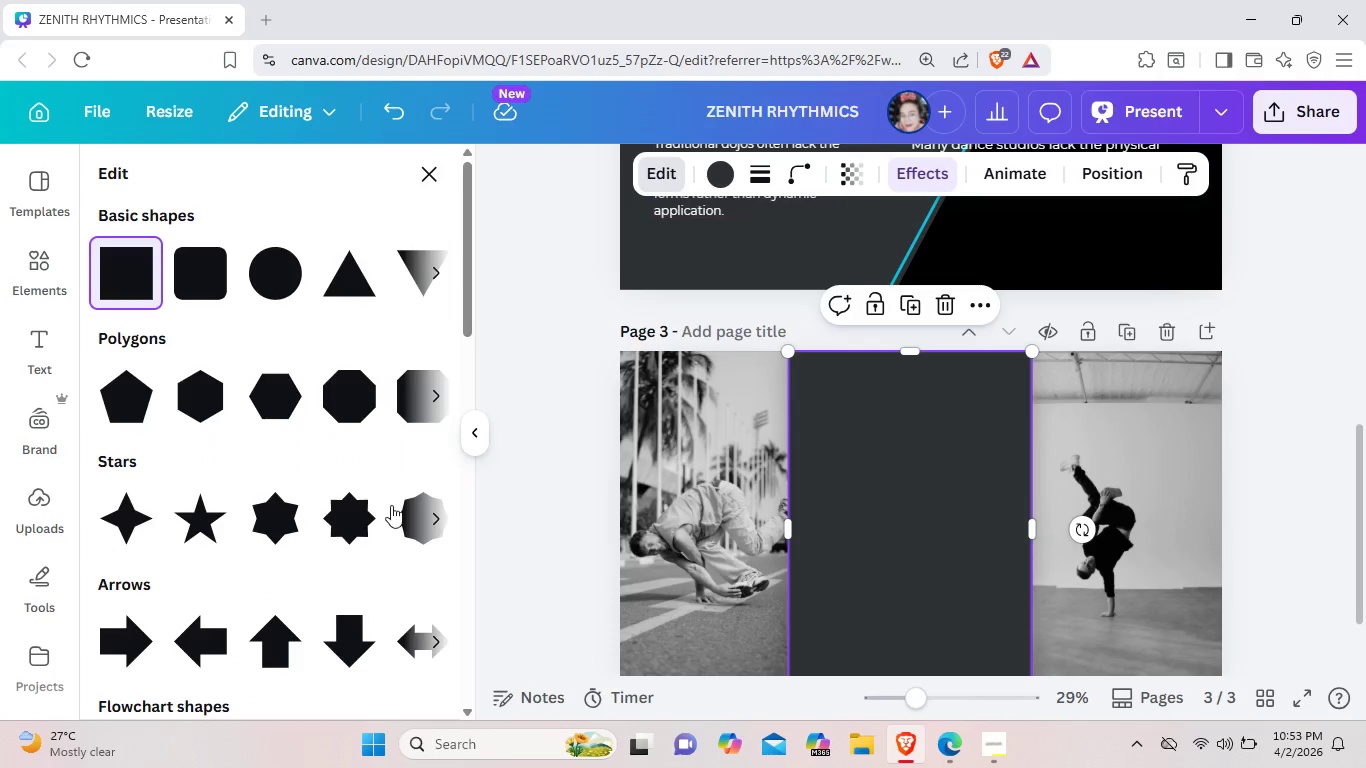 
scroll: coordinate [309, 520], scroll_direction: up, amount: 2.0
 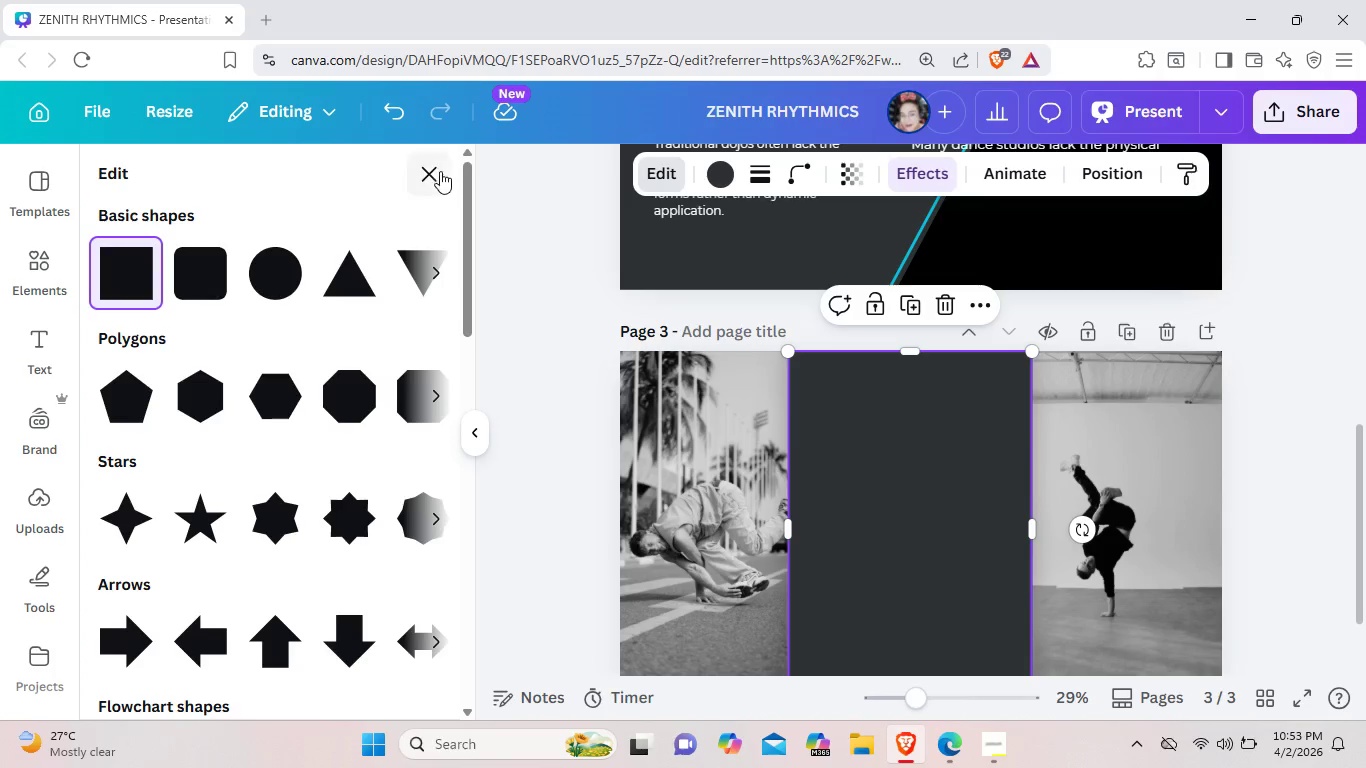 
left_click([434, 171])
 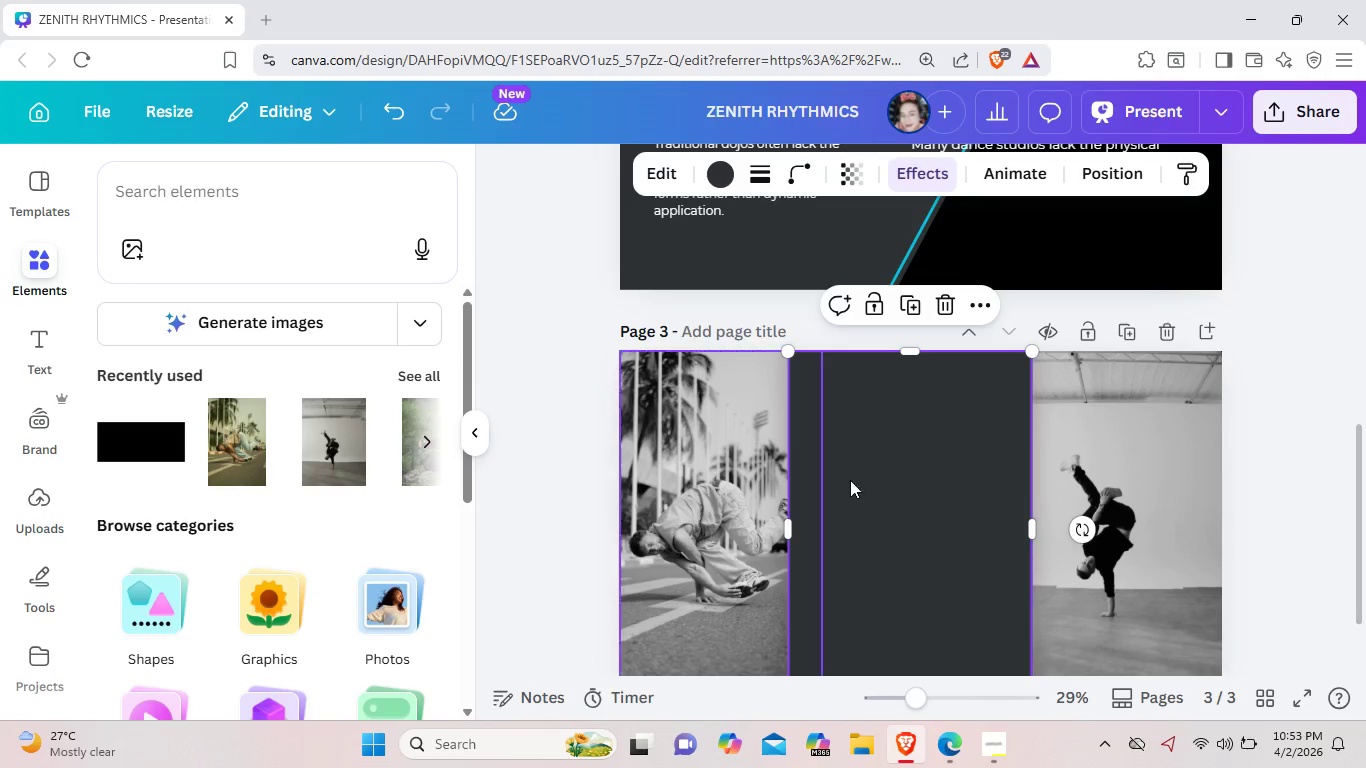 
left_click([882, 481])
 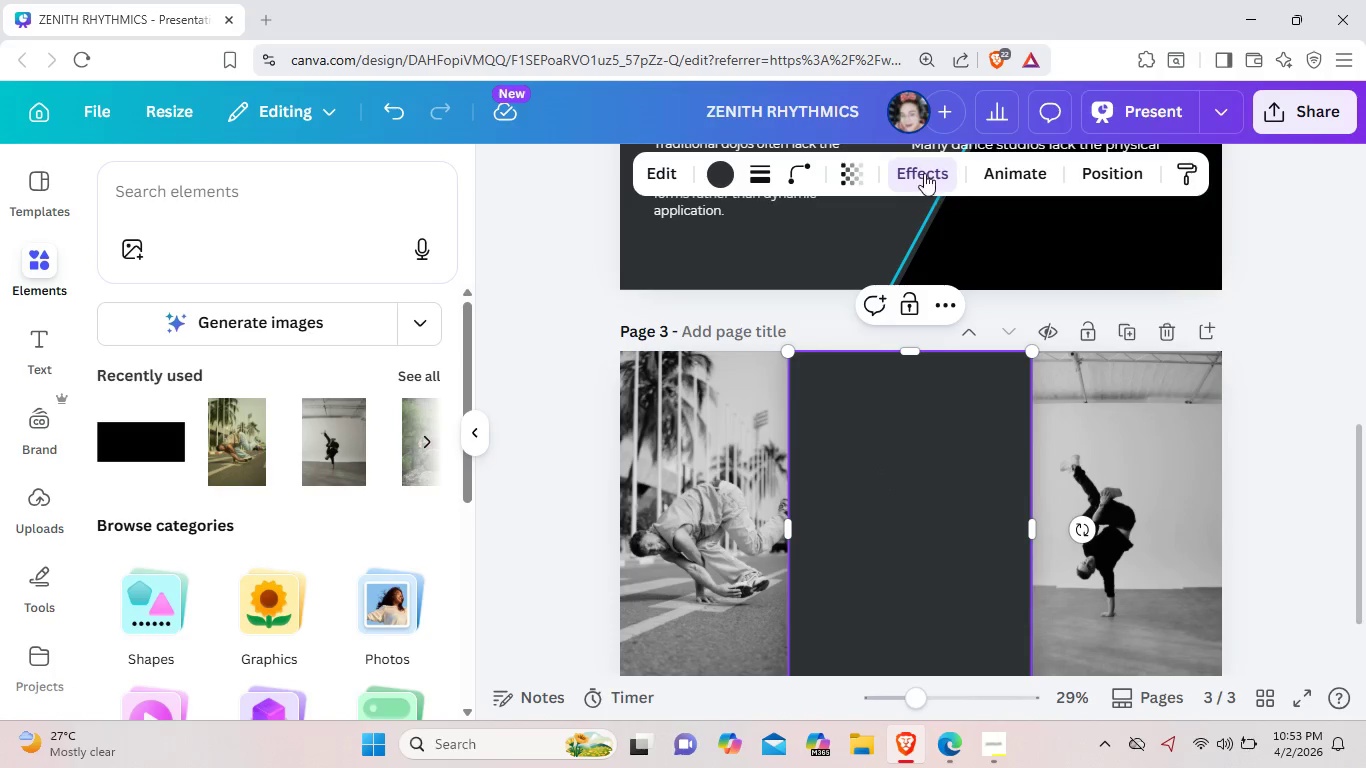 
left_click([932, 171])
 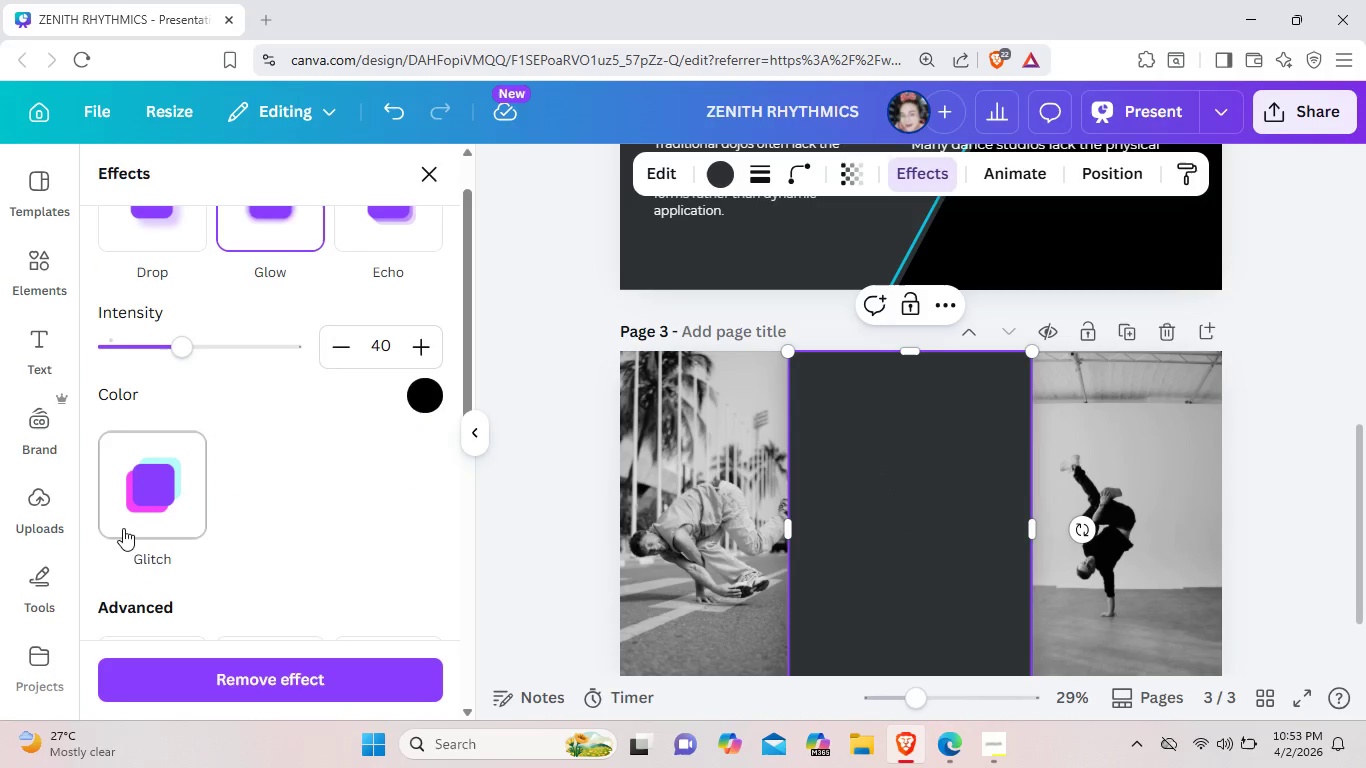 
scroll: coordinate [176, 569], scroll_direction: up, amount: 2.0
 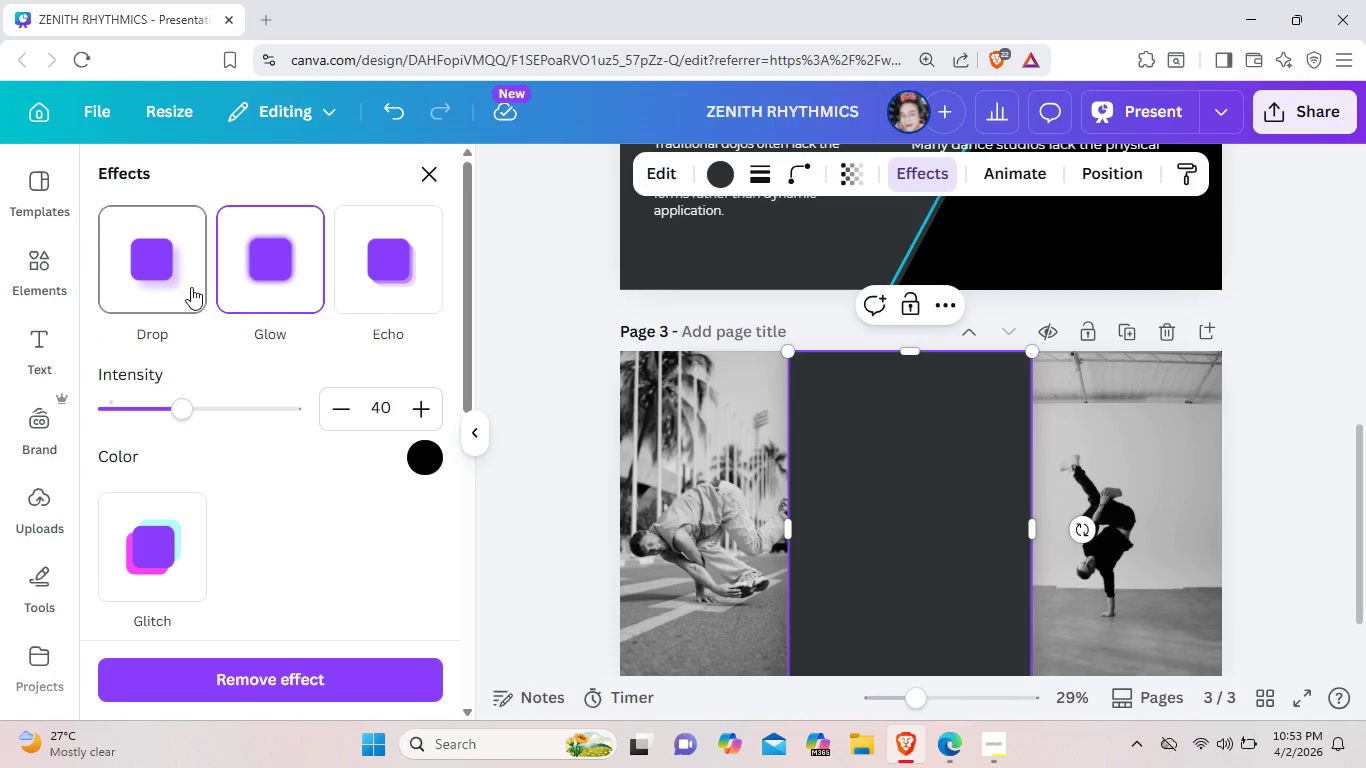 
left_click([178, 282])
 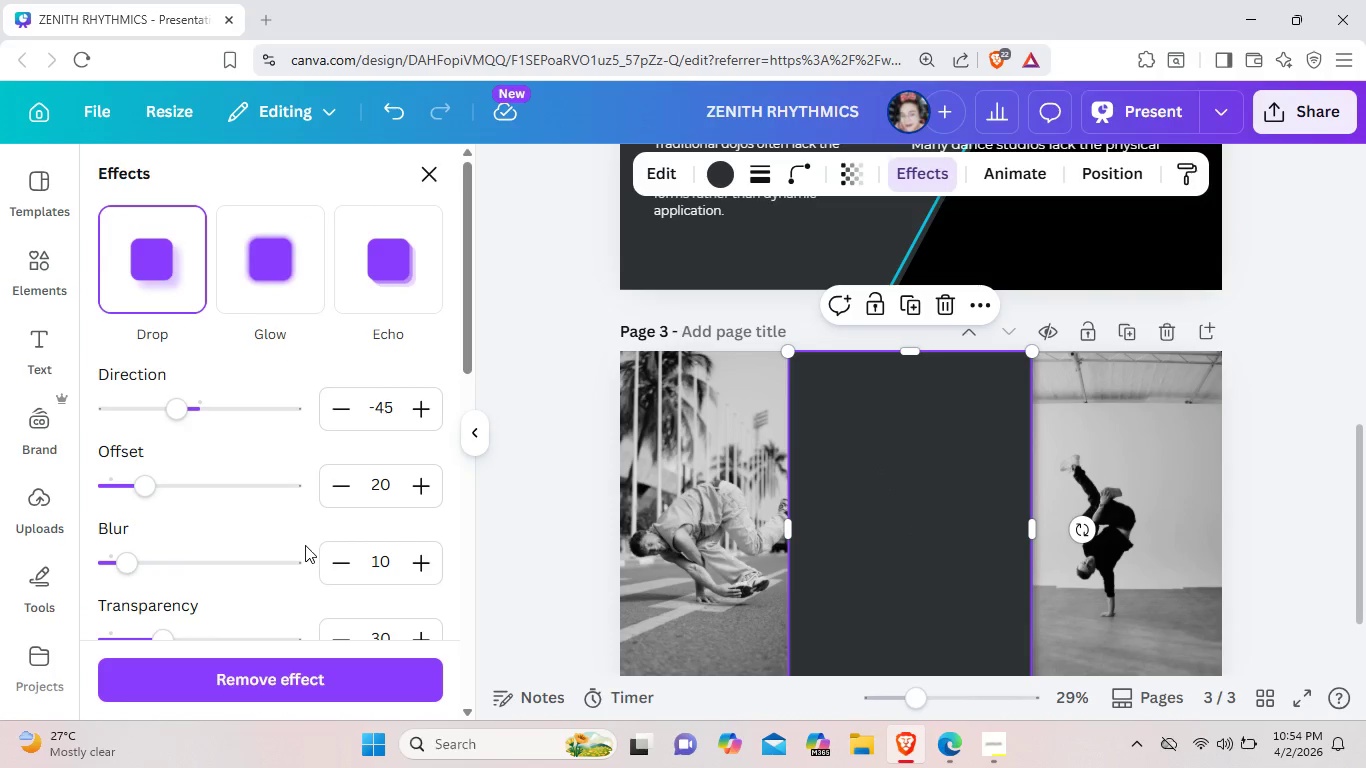 
scroll: coordinate [328, 600], scroll_direction: down, amount: 4.0
 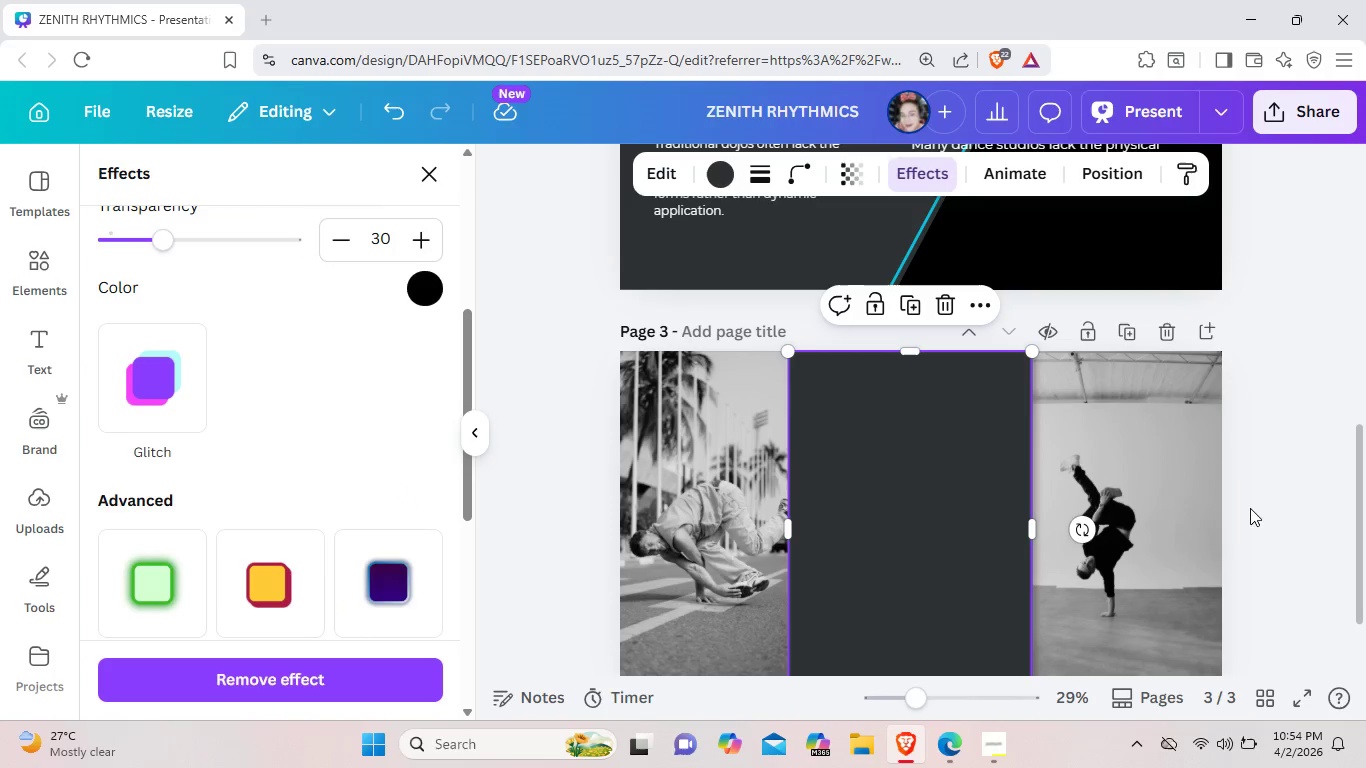 
left_click([1289, 489])
 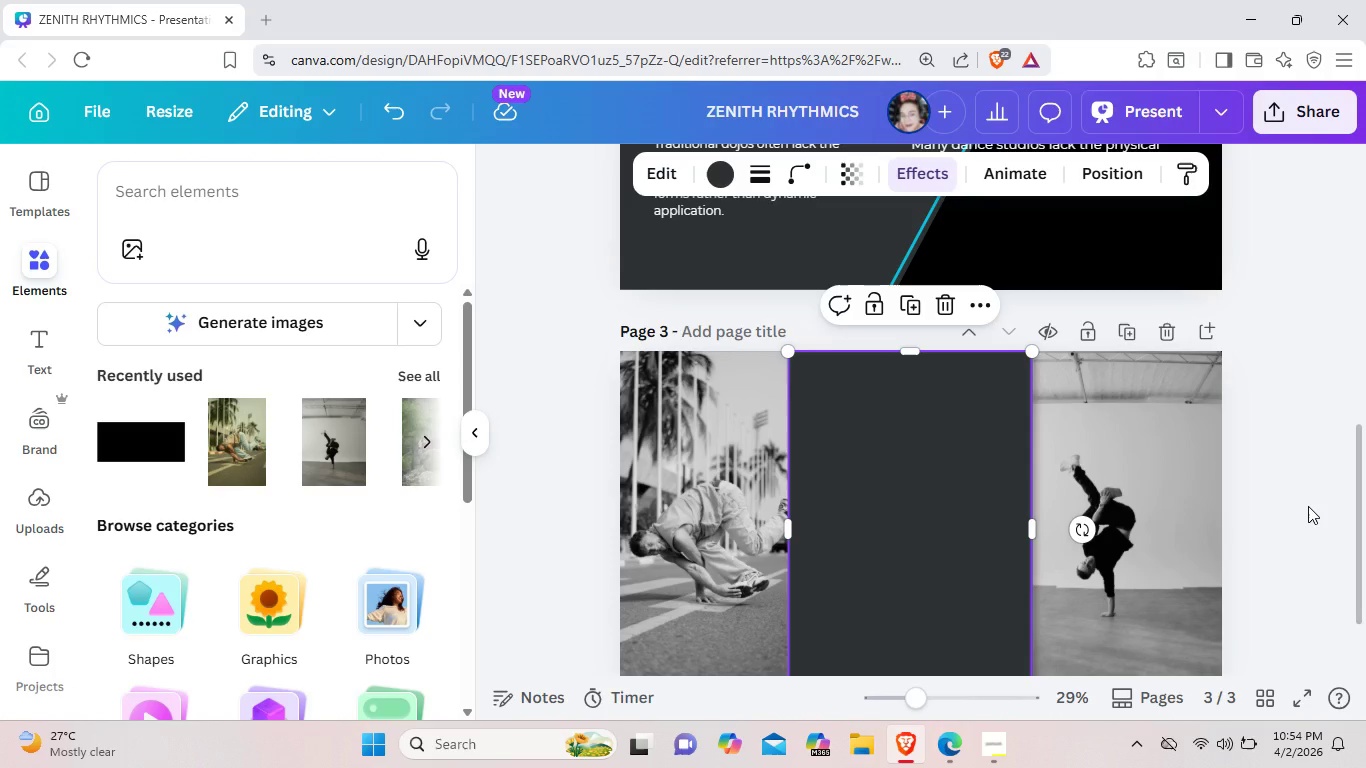 
left_click([1308, 506])
 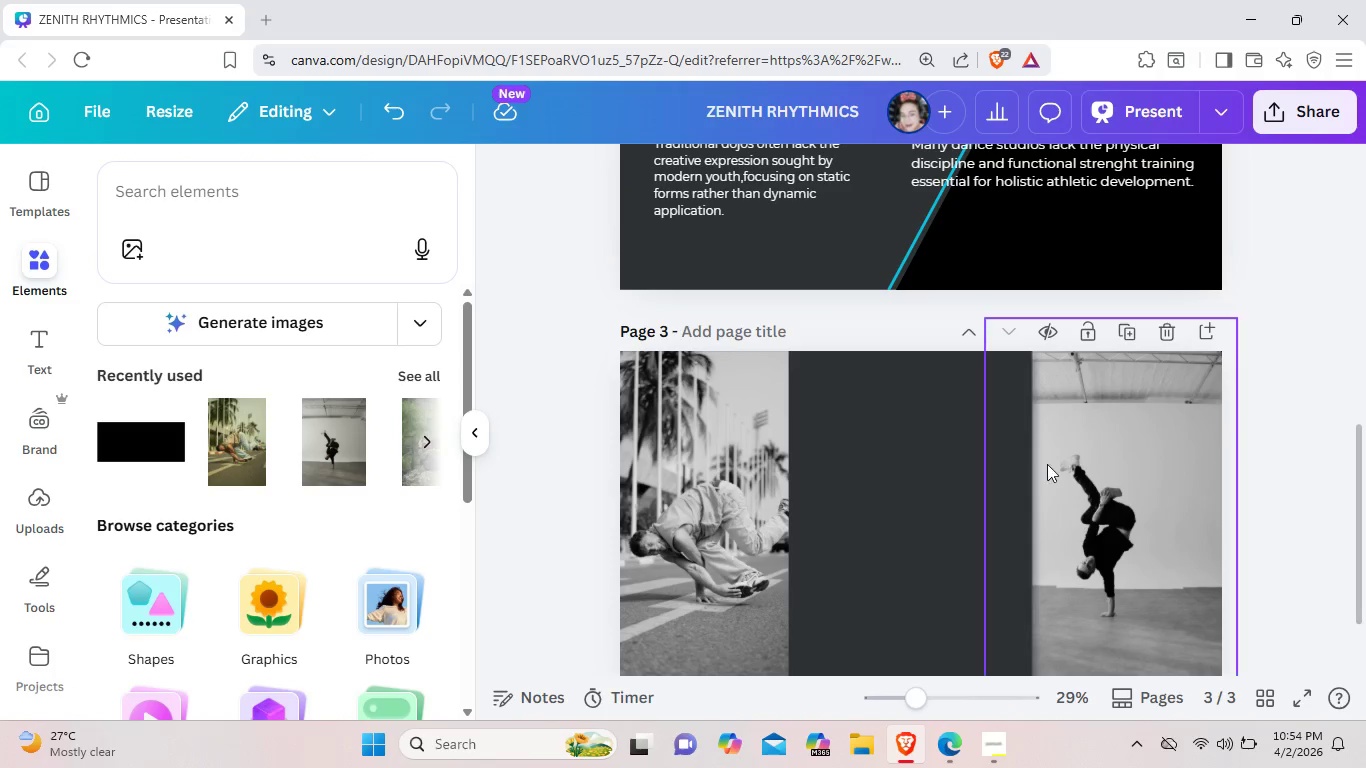 
left_click([816, 518])
 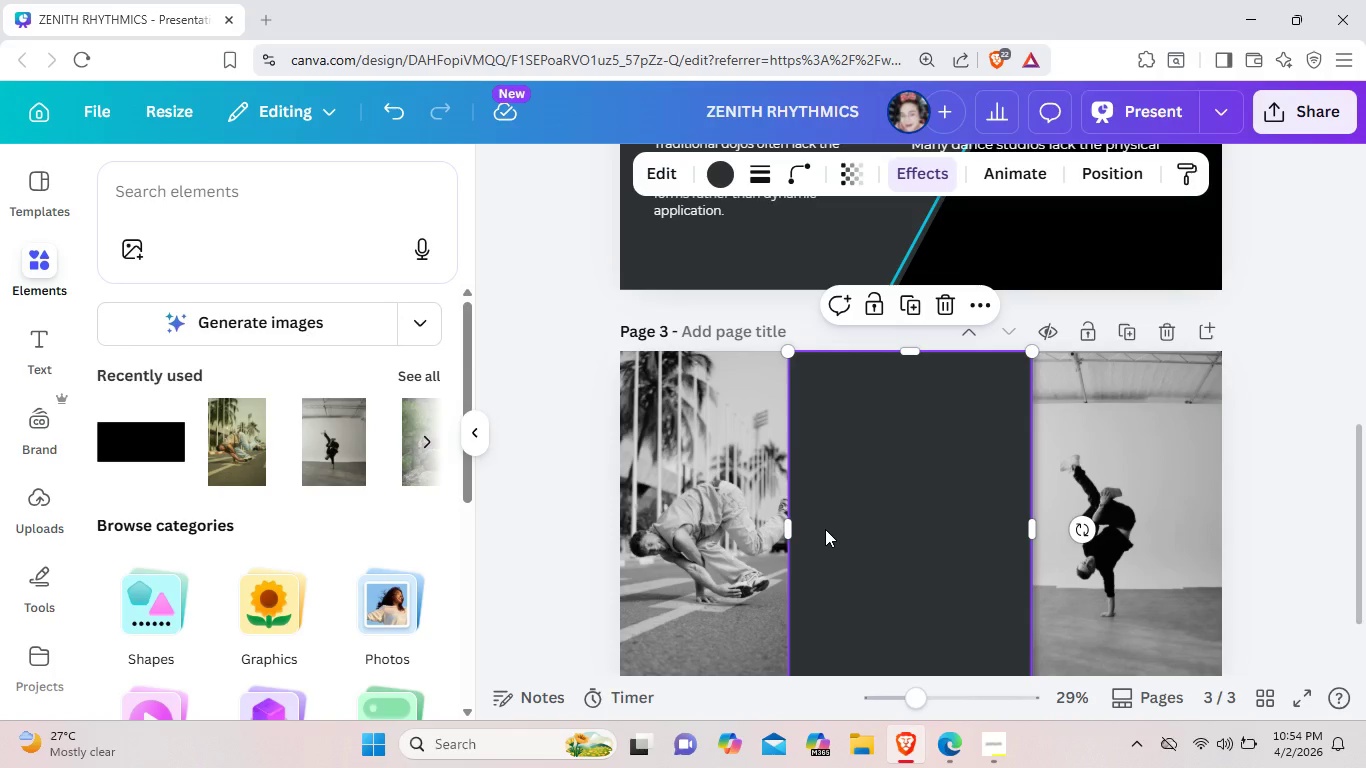 
wait(5.45)
 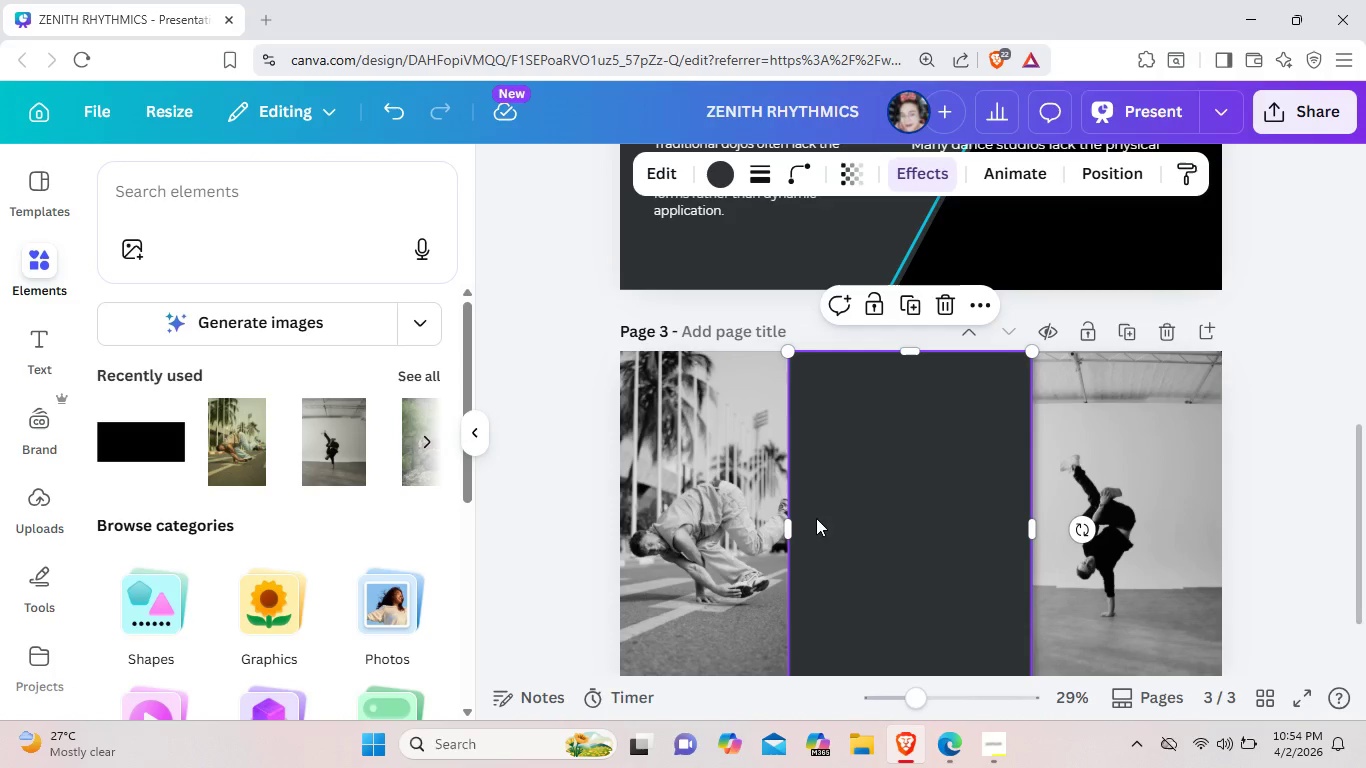 
scroll: coordinate [929, 475], scroll_direction: up, amount: 1.0
 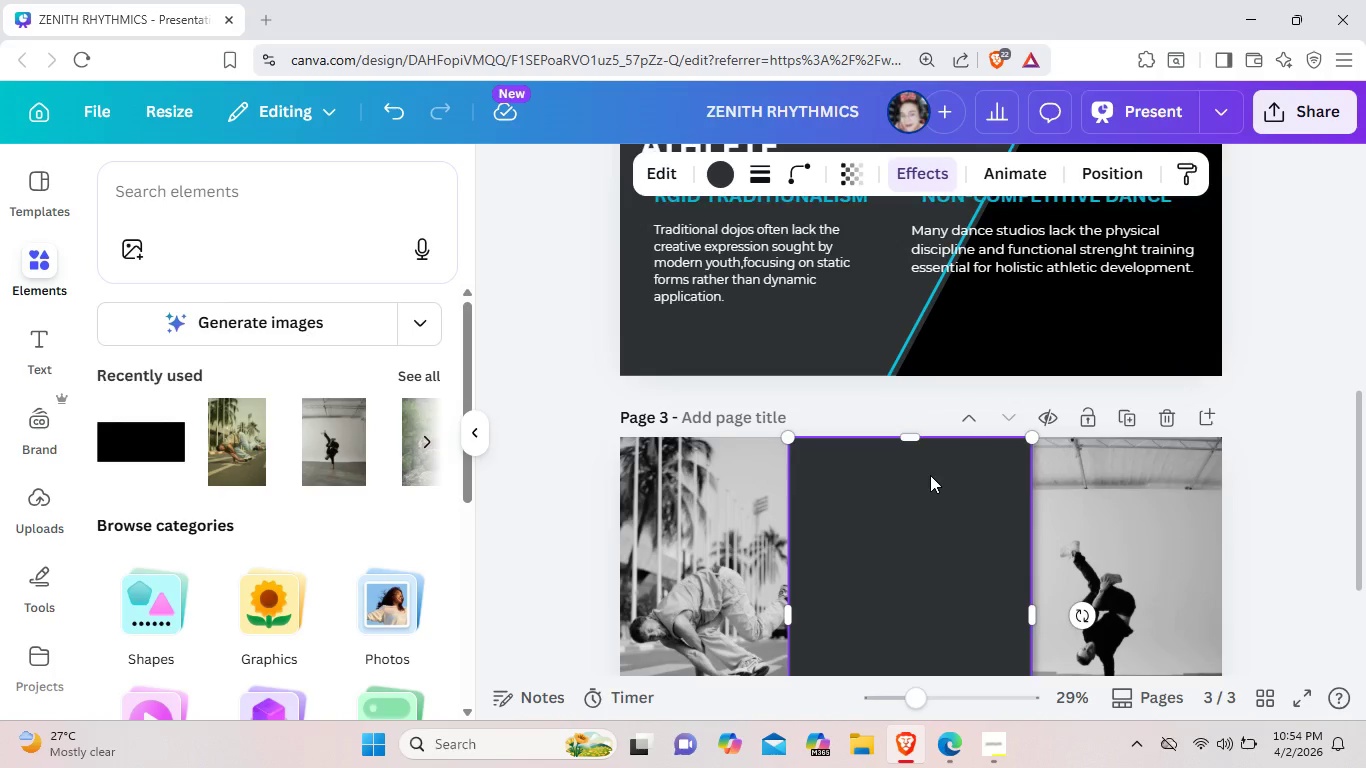 
scroll: coordinate [930, 475], scroll_direction: down, amount: 1.0
 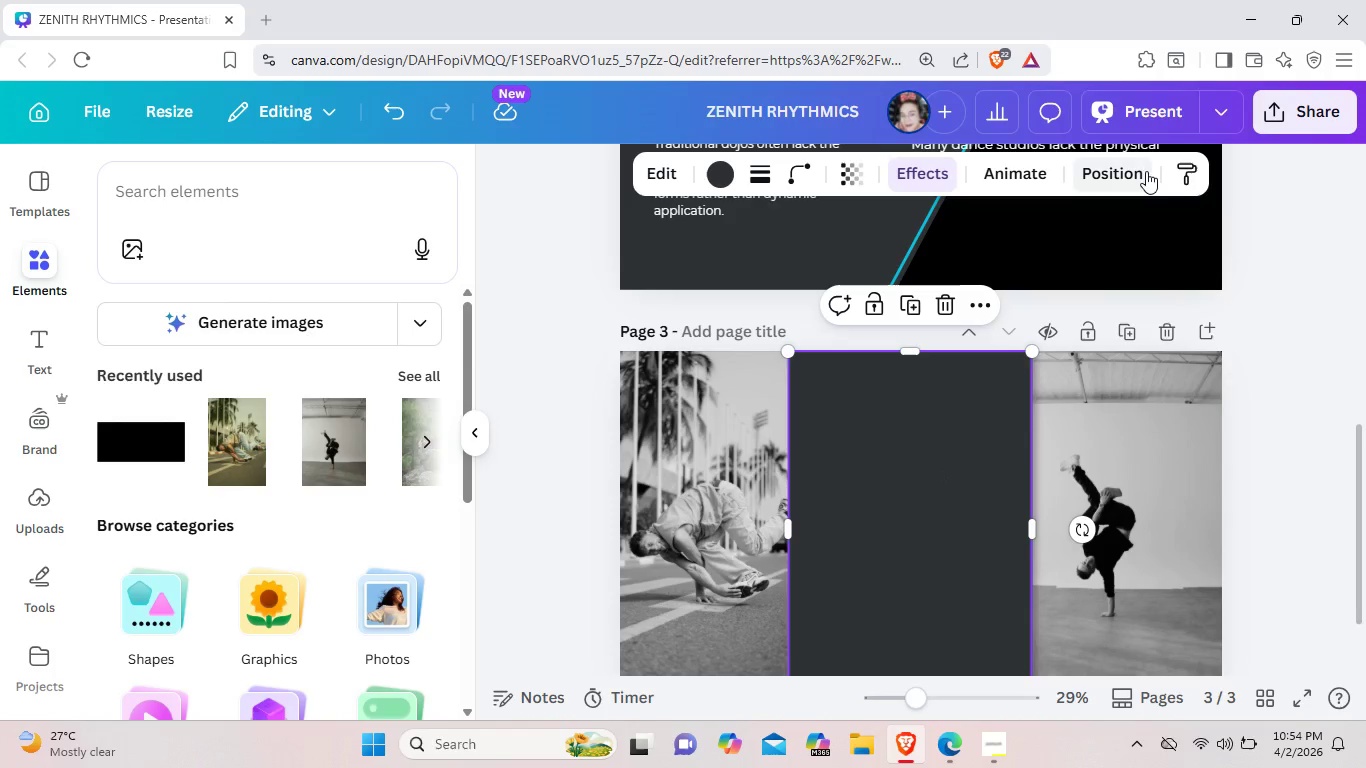 
left_click([1144, 172])
 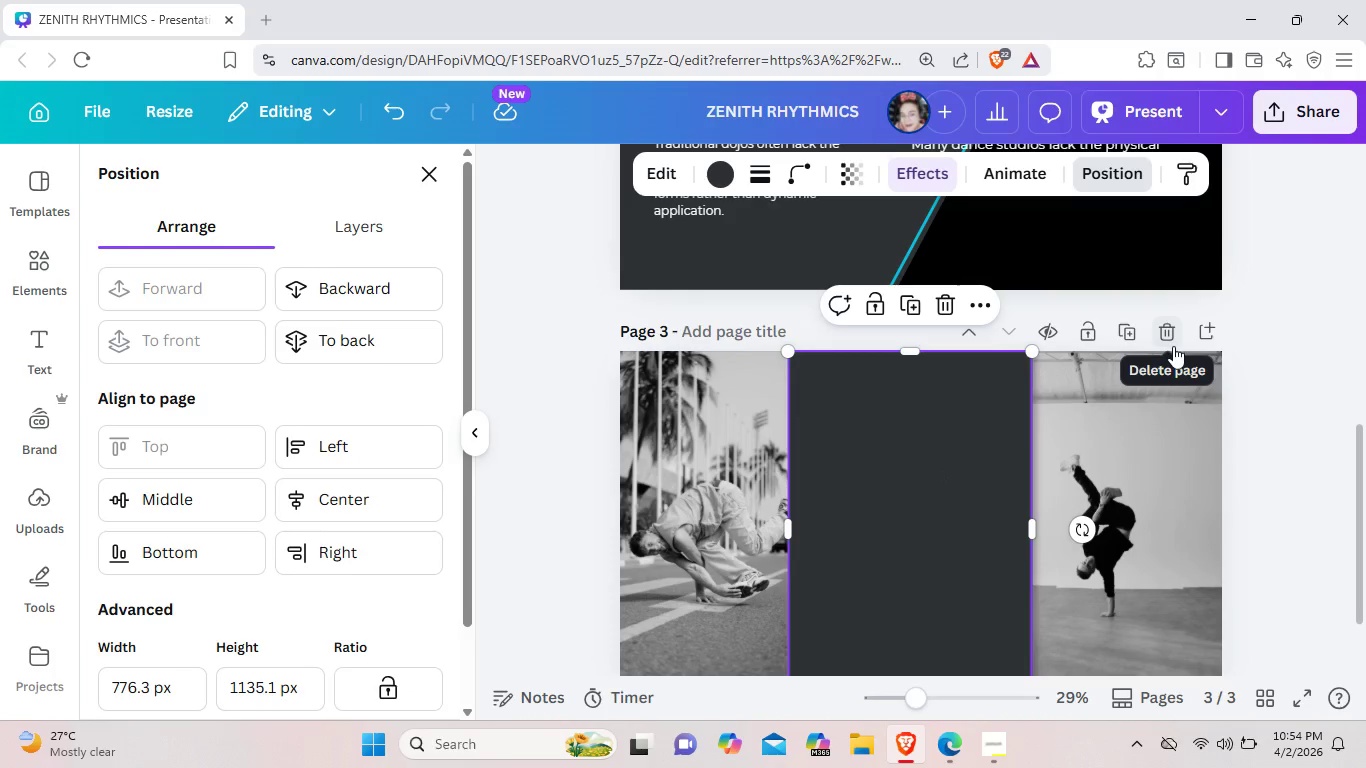 
left_click([1317, 416])
 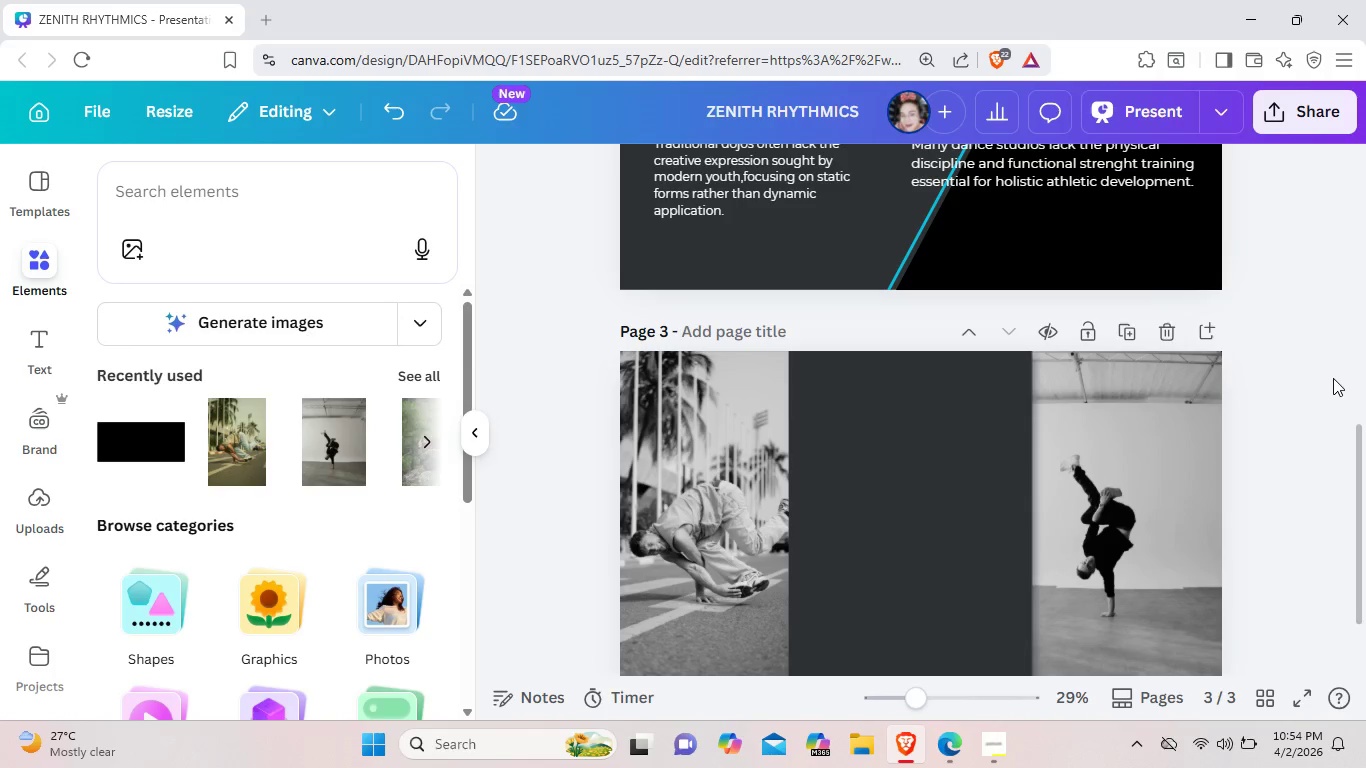 
wait(12.05)
 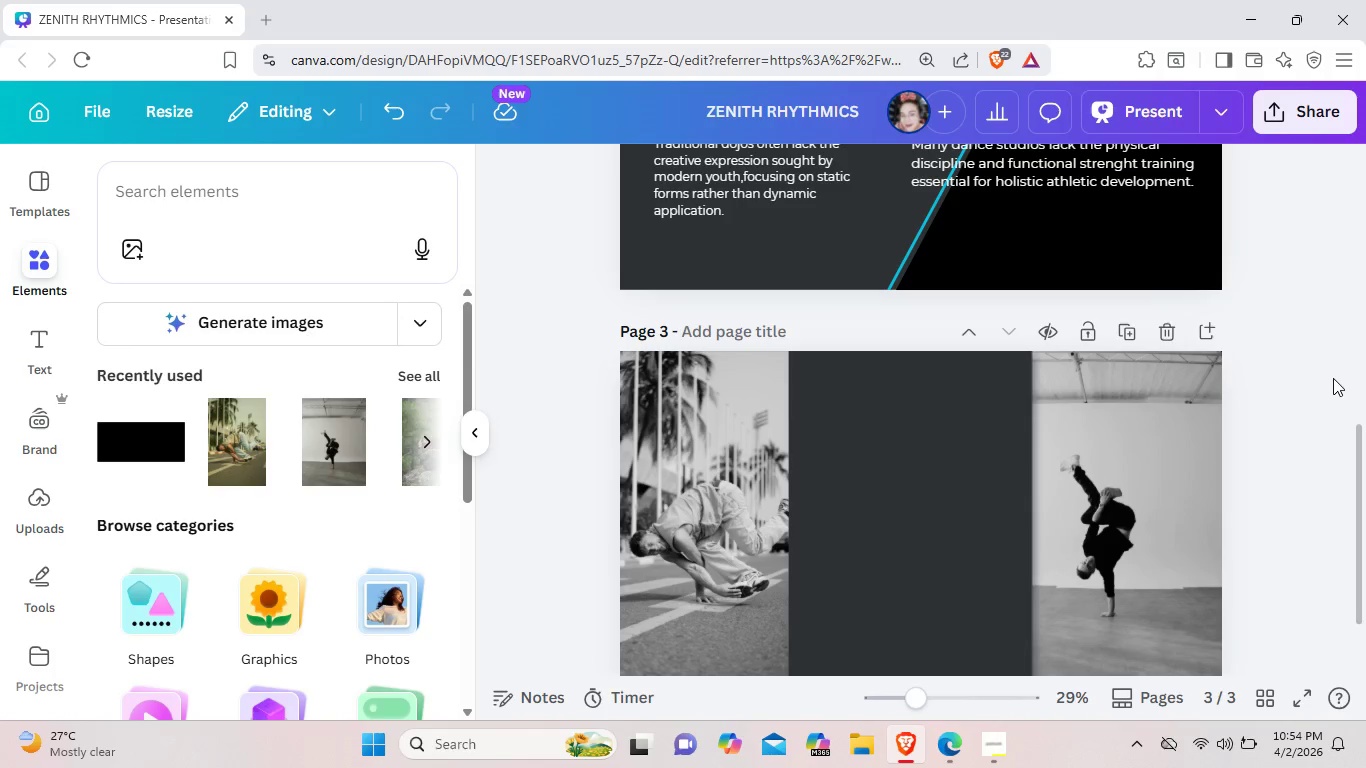 
left_click([947, 574])
 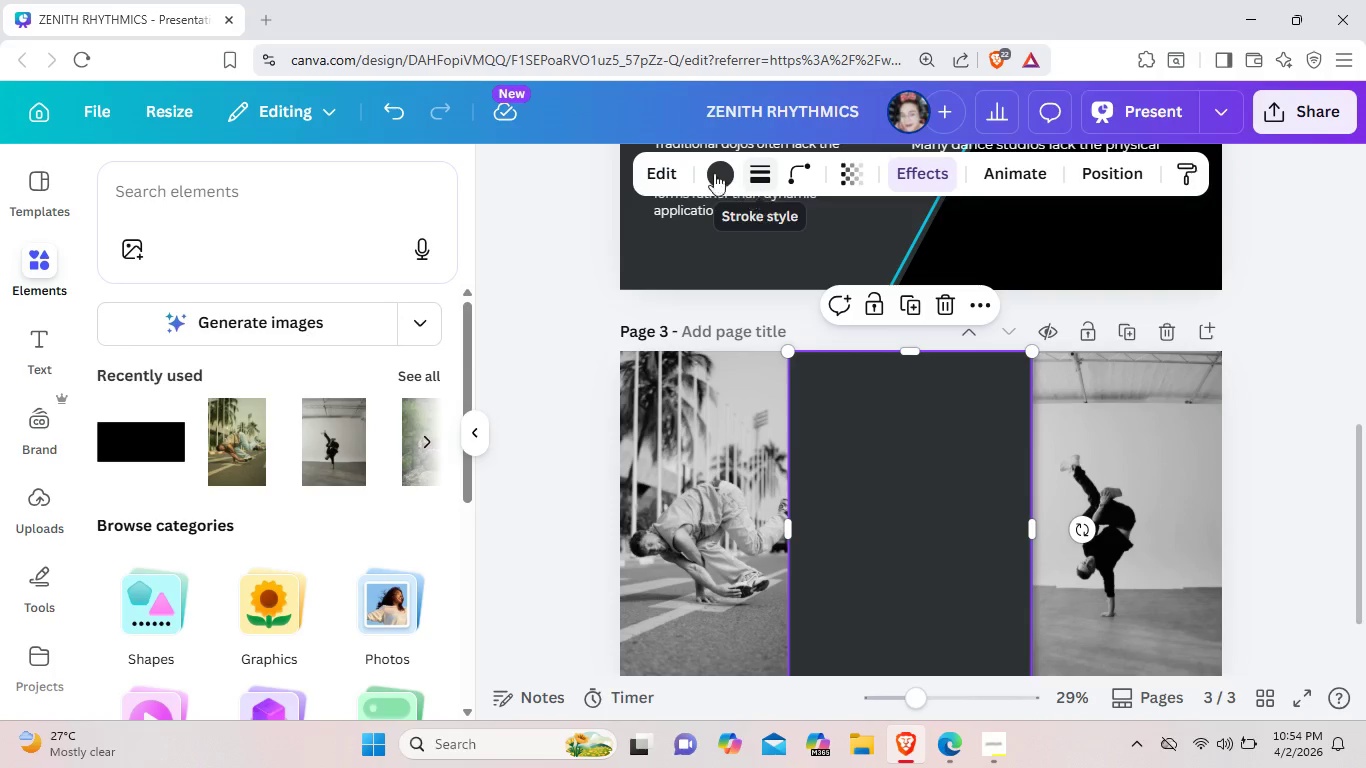 
left_click([668, 173])
 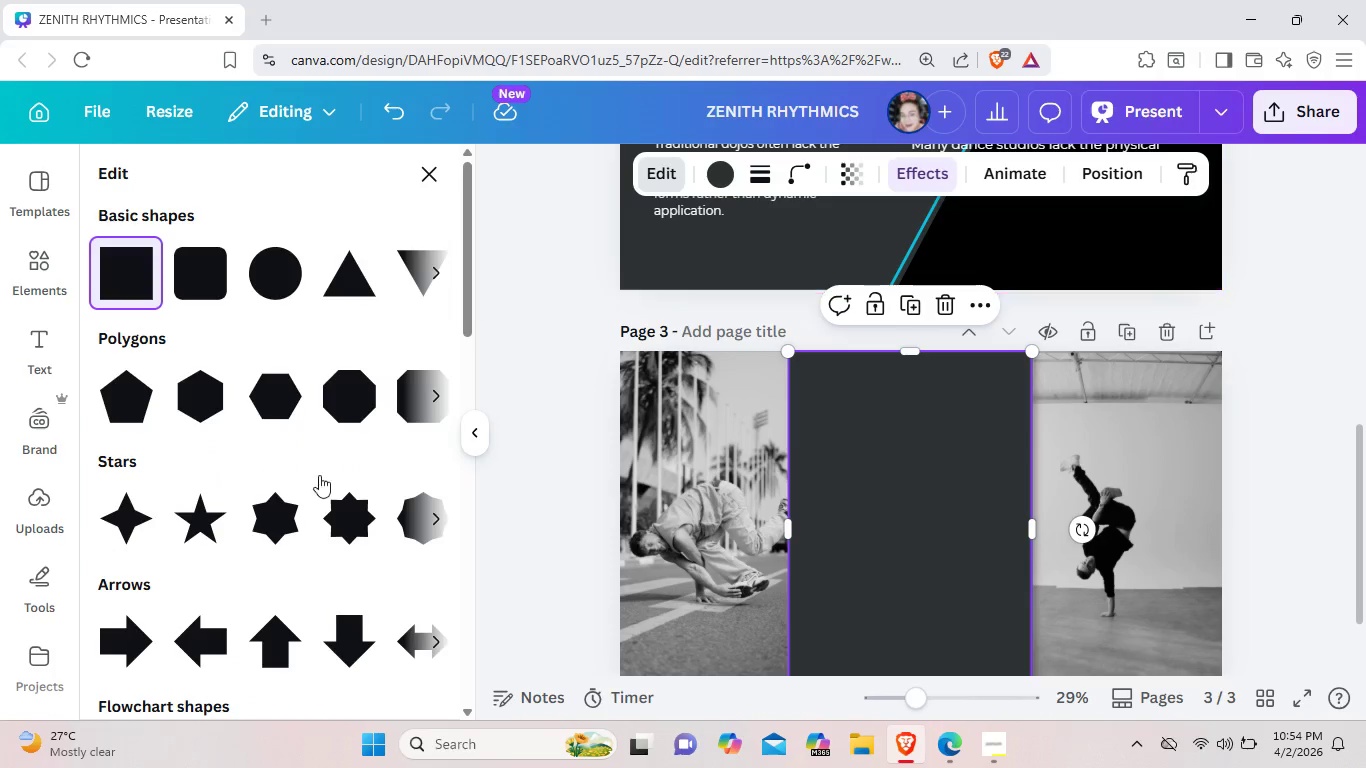 
scroll: coordinate [905, 587], scroll_direction: up, amount: 1.0
 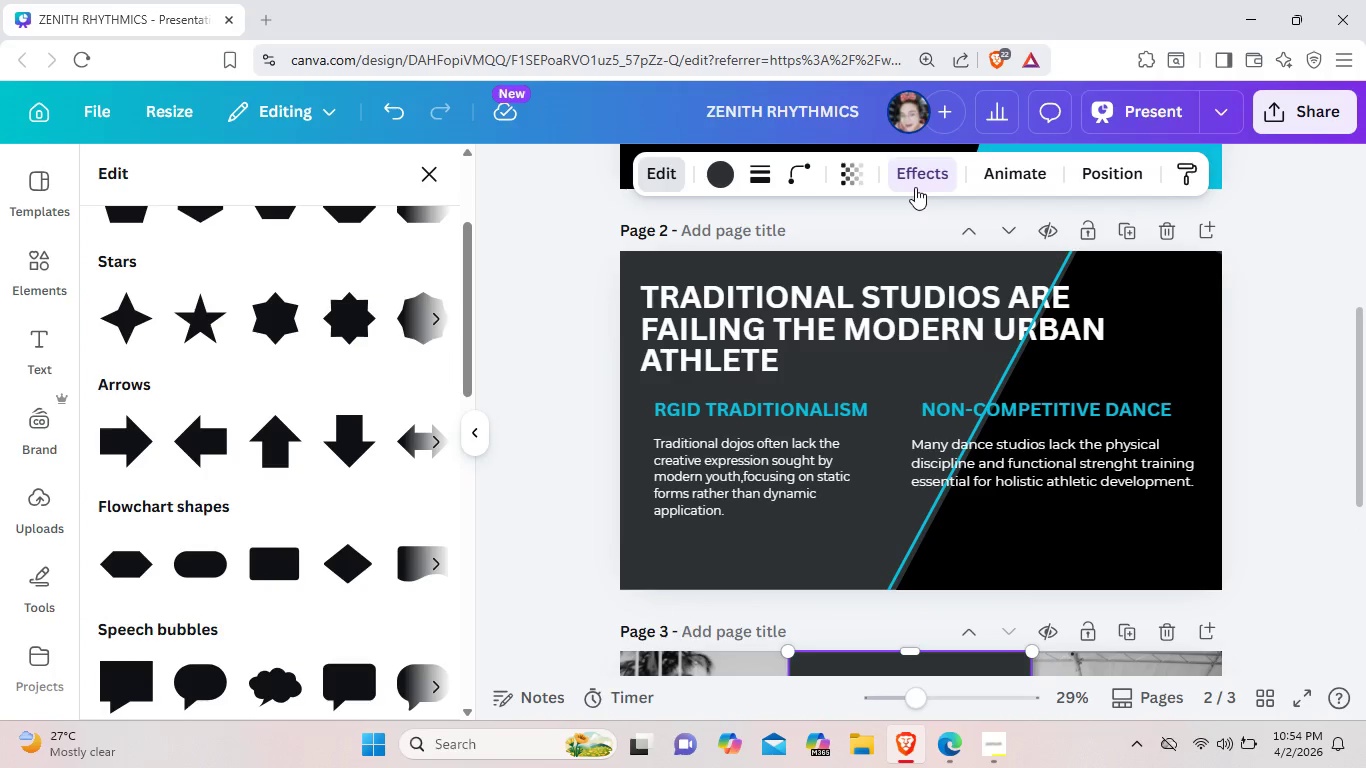 
left_click([915, 187])
 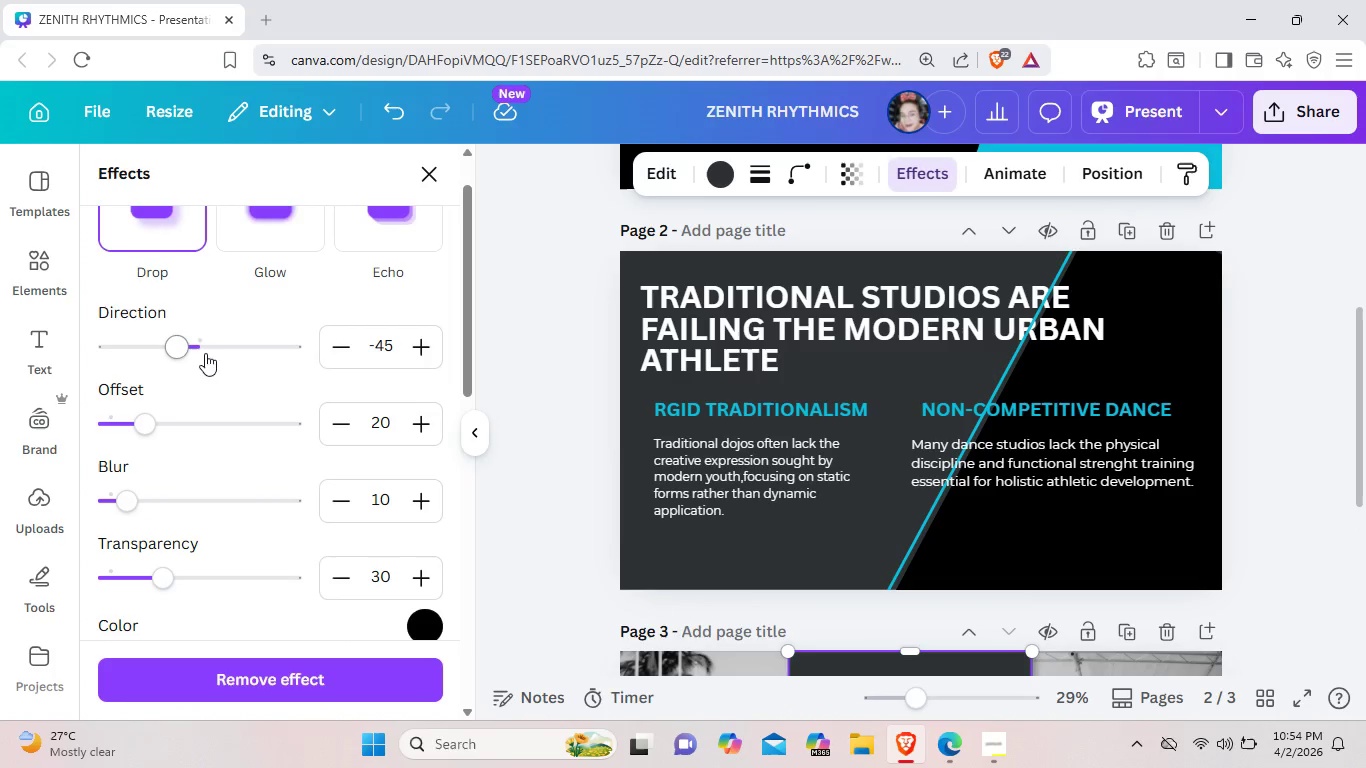 
scroll: coordinate [1196, 590], scroll_direction: down, amount: 5.0
 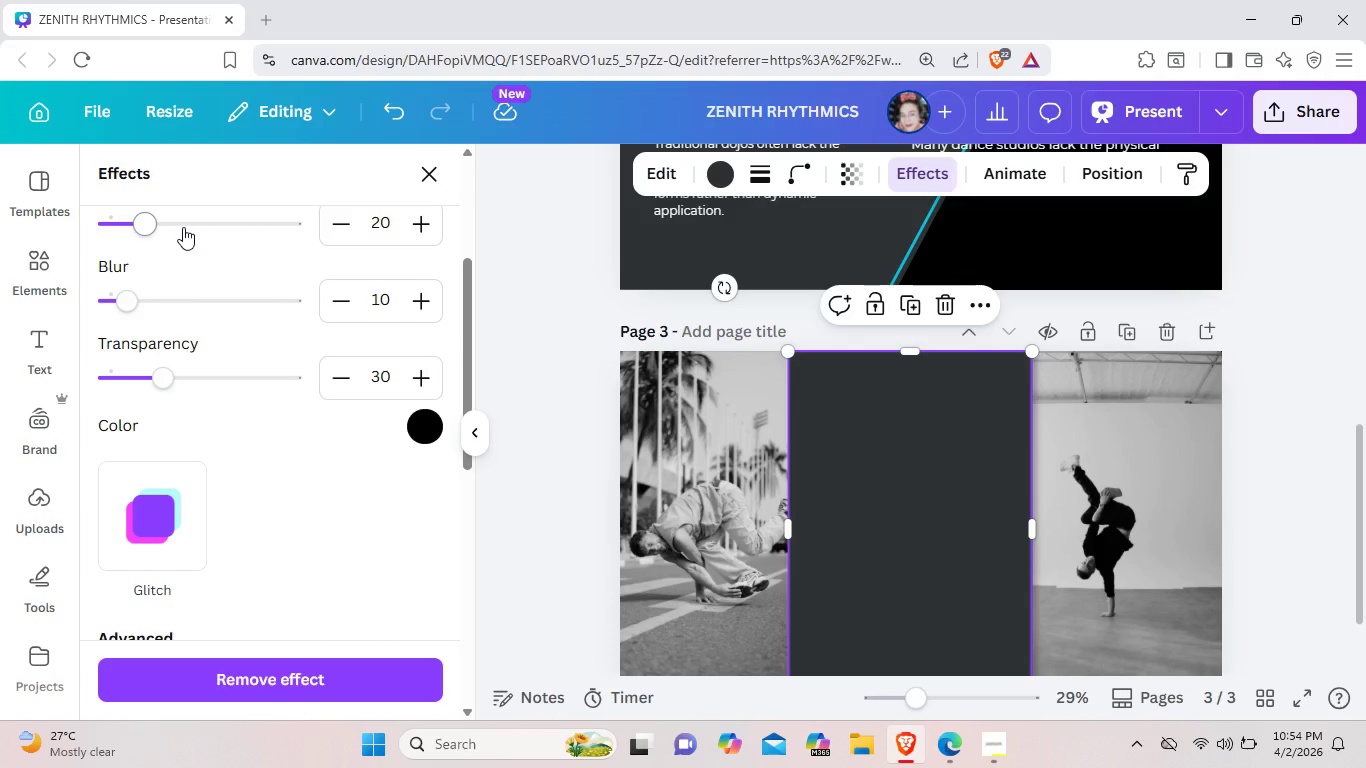 
left_click([183, 227])
 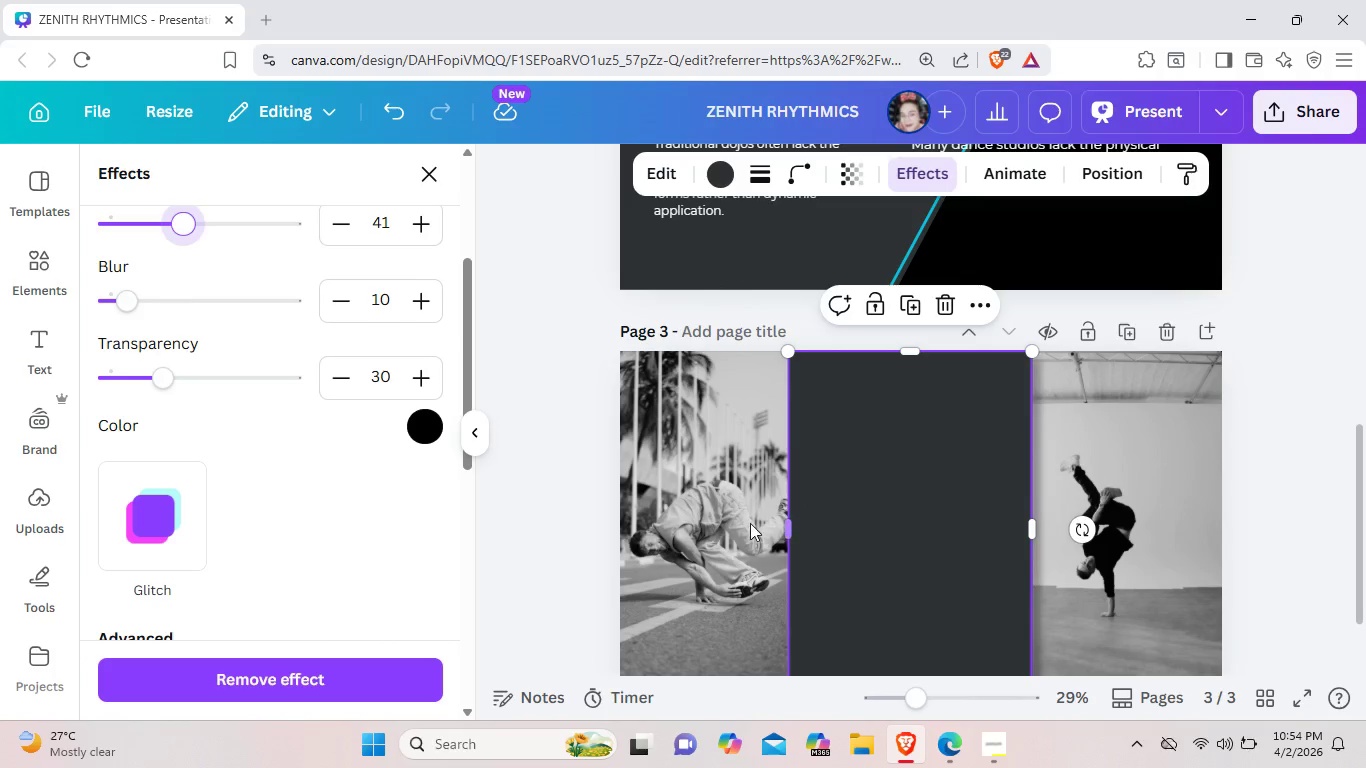 
left_click([715, 513])
 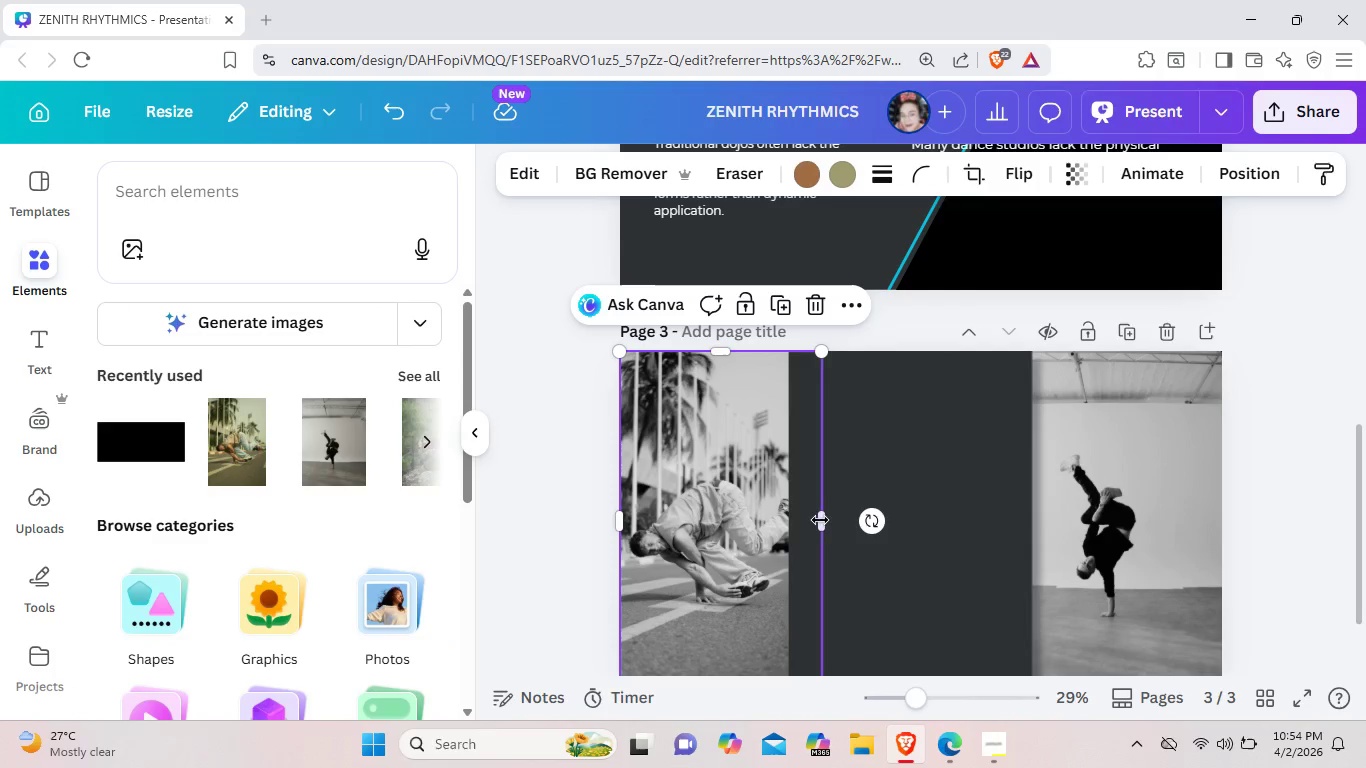 
left_click([943, 470])
 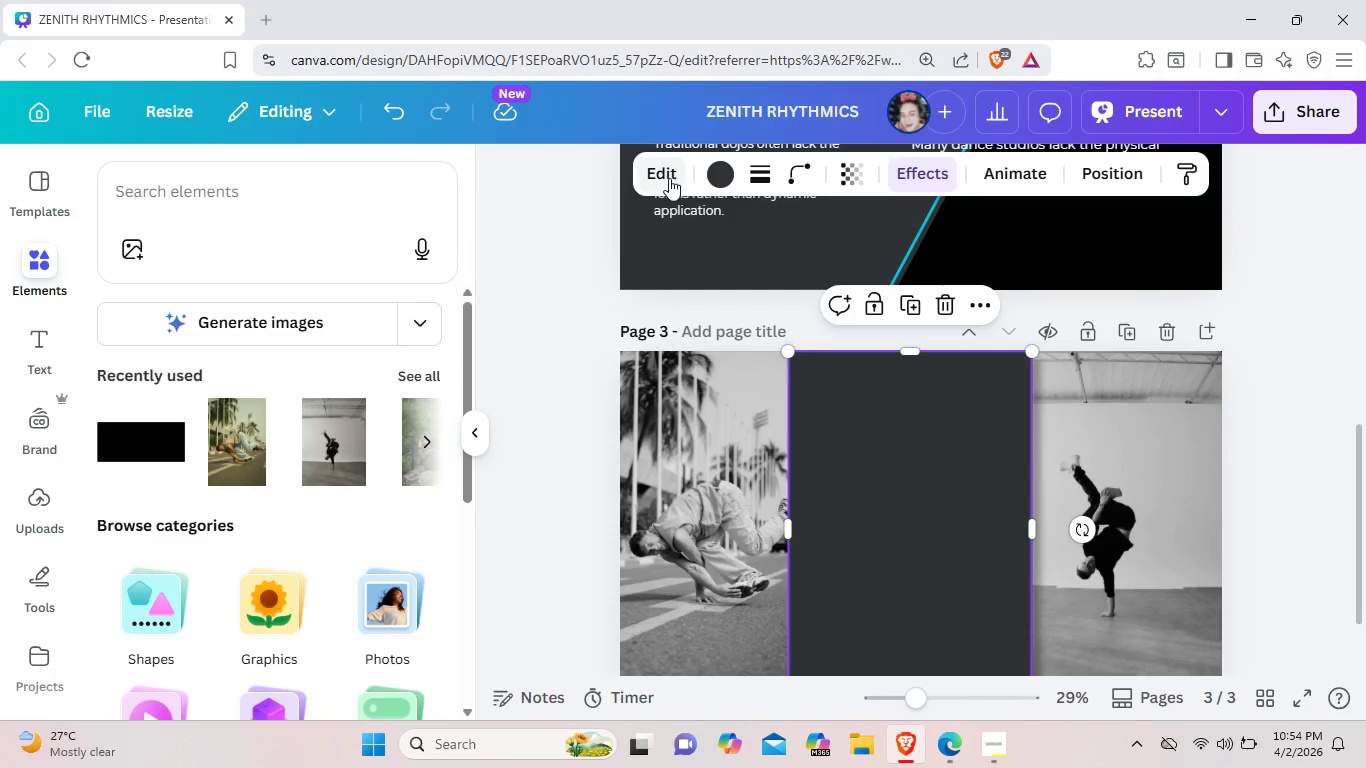 
left_click([669, 178])
 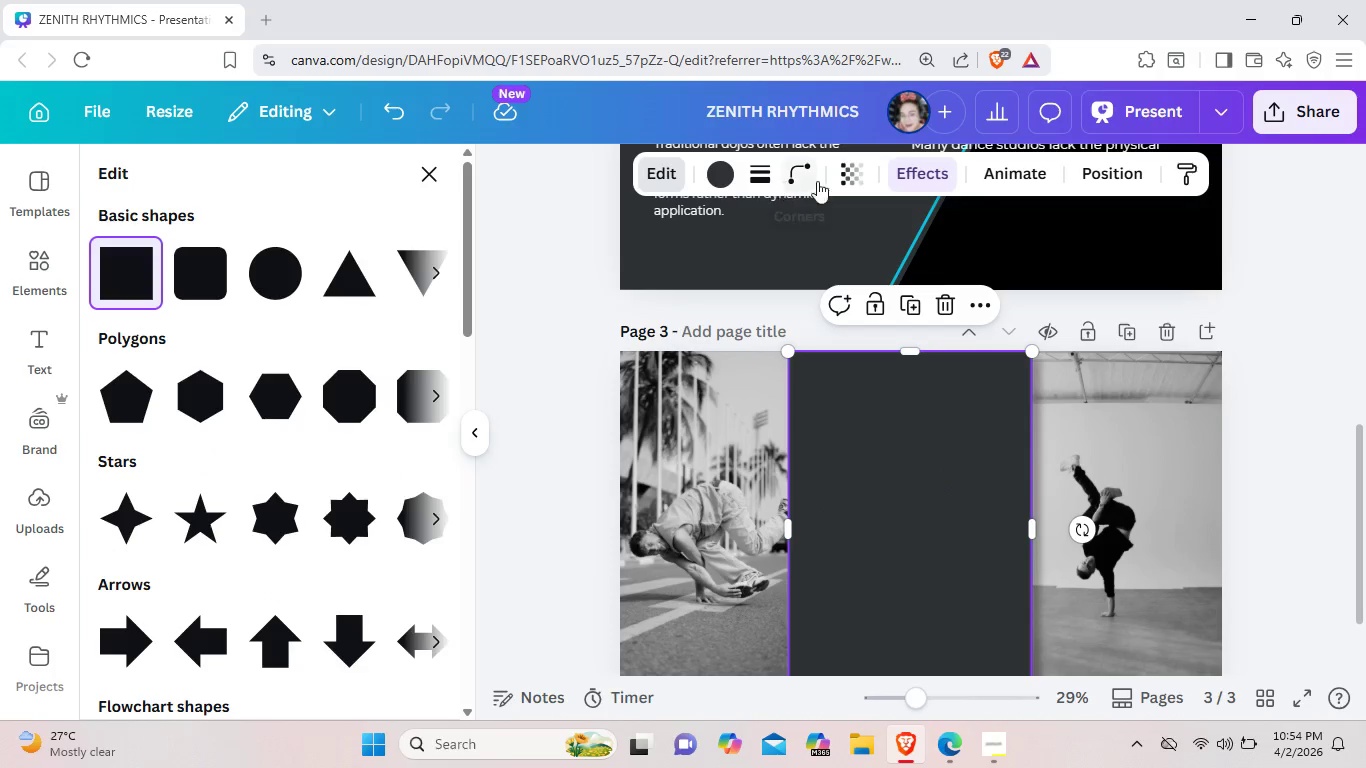 
left_click([925, 179])
 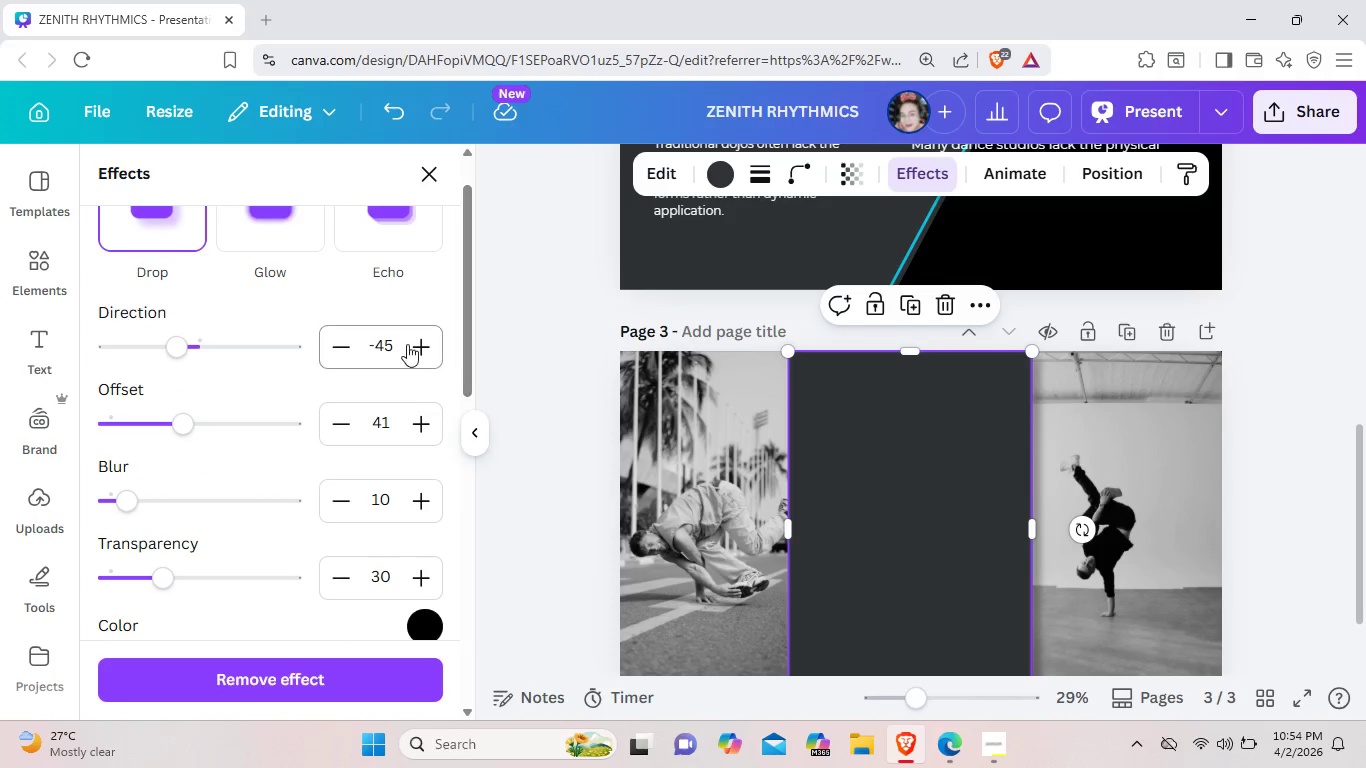 
scroll: coordinate [370, 366], scroll_direction: up, amount: 1.0
 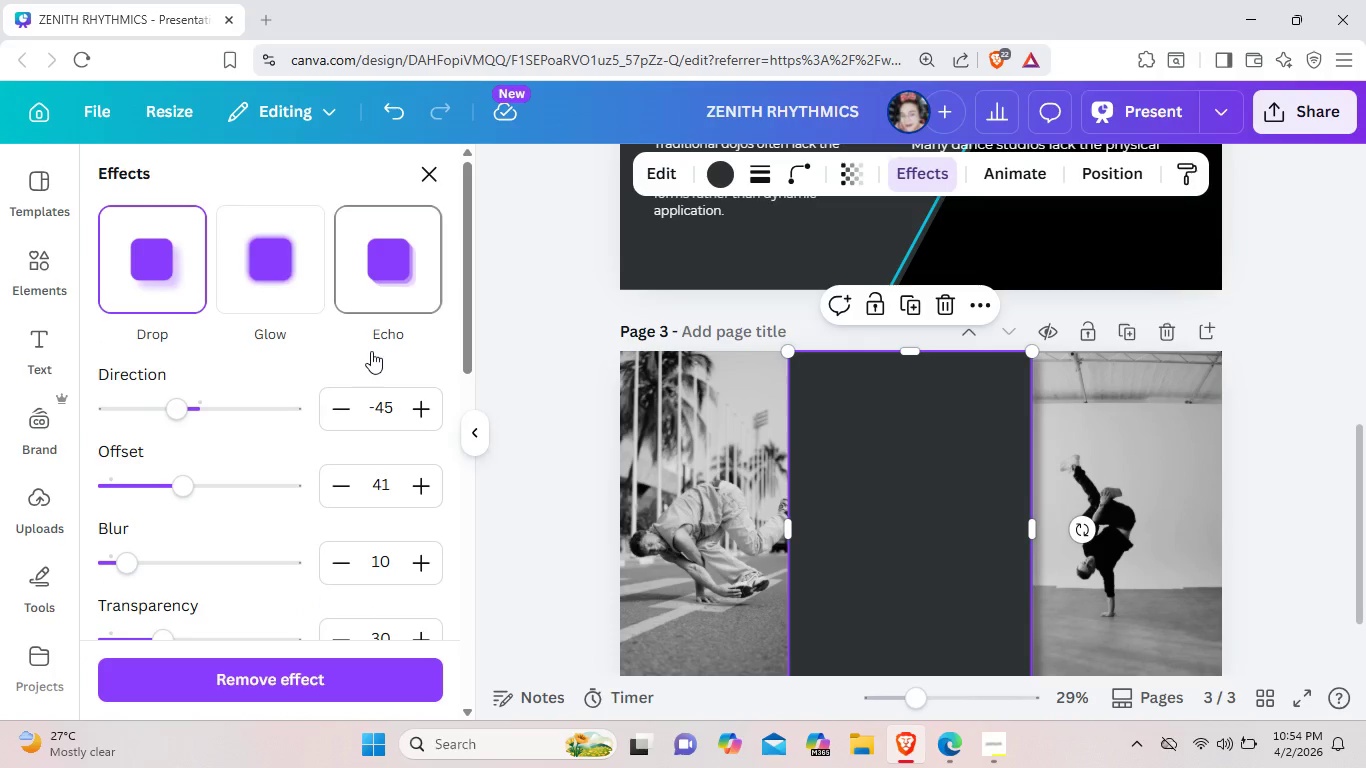 
scroll: coordinate [349, 428], scroll_direction: down, amount: 6.0
 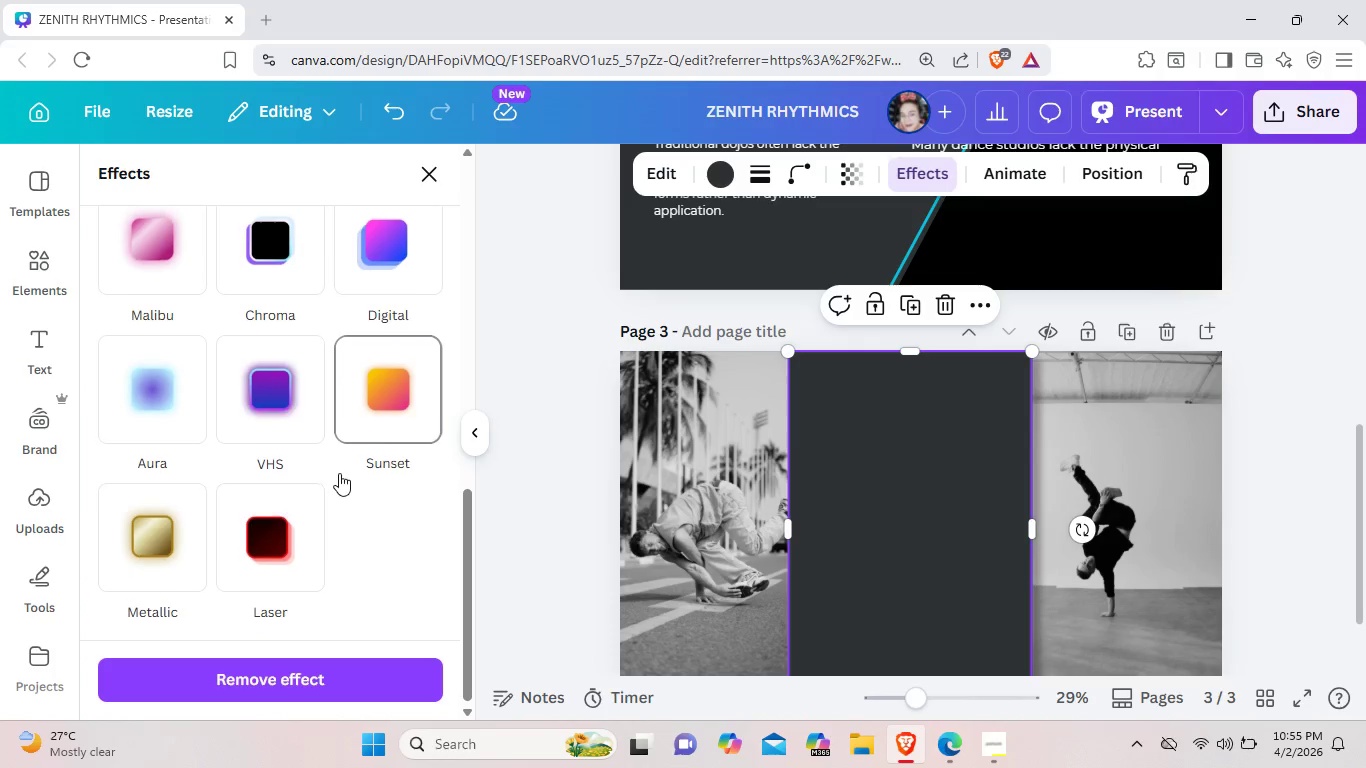 
scroll: coordinate [339, 473], scroll_direction: up, amount: 5.0
 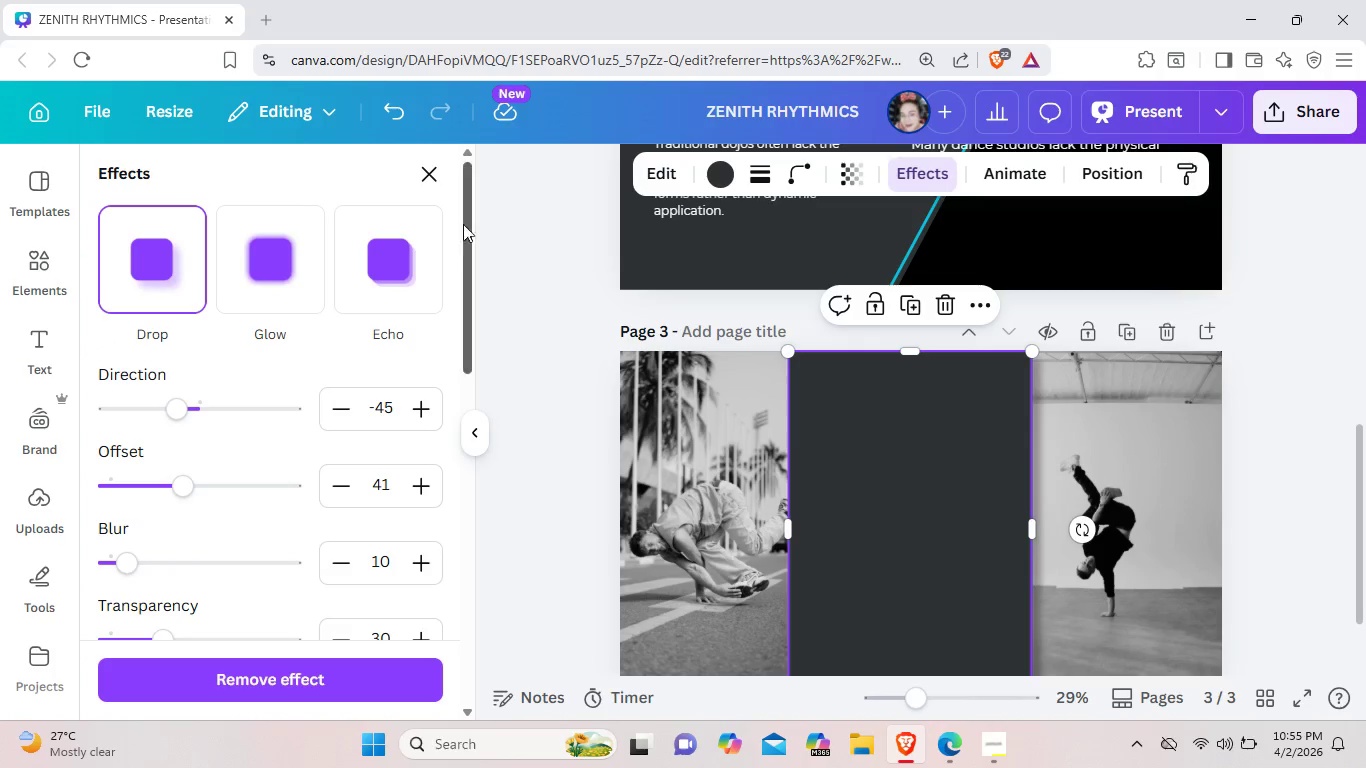 
left_click([431, 177])
 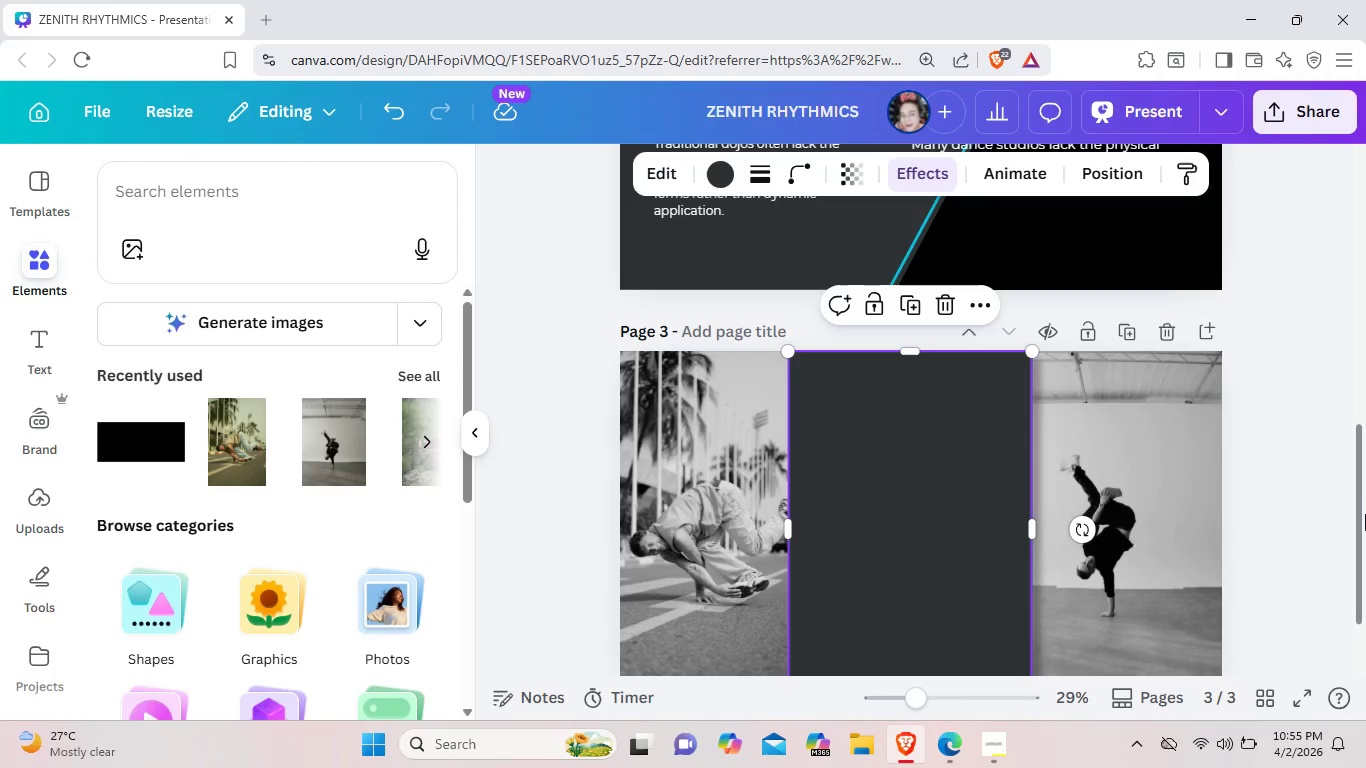 
left_click([1294, 504])
 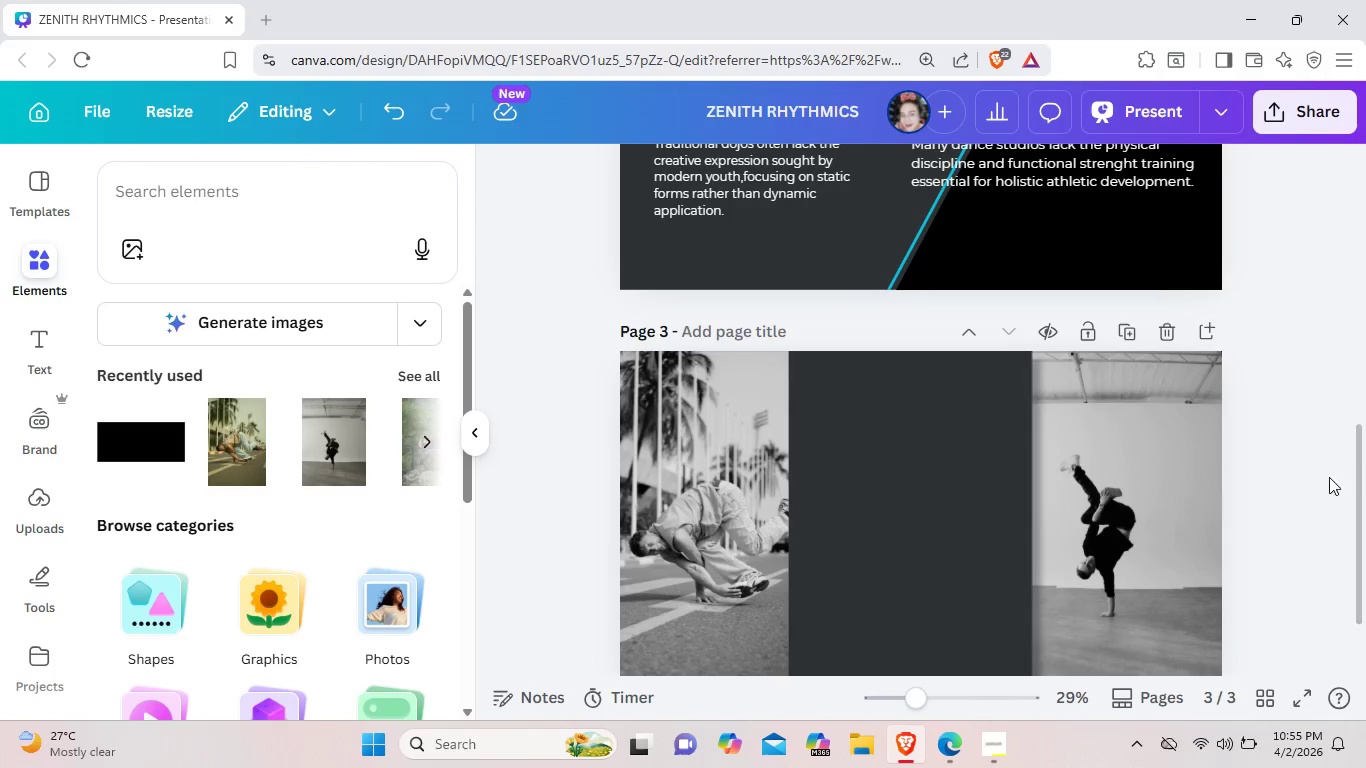 
wait(5.42)
 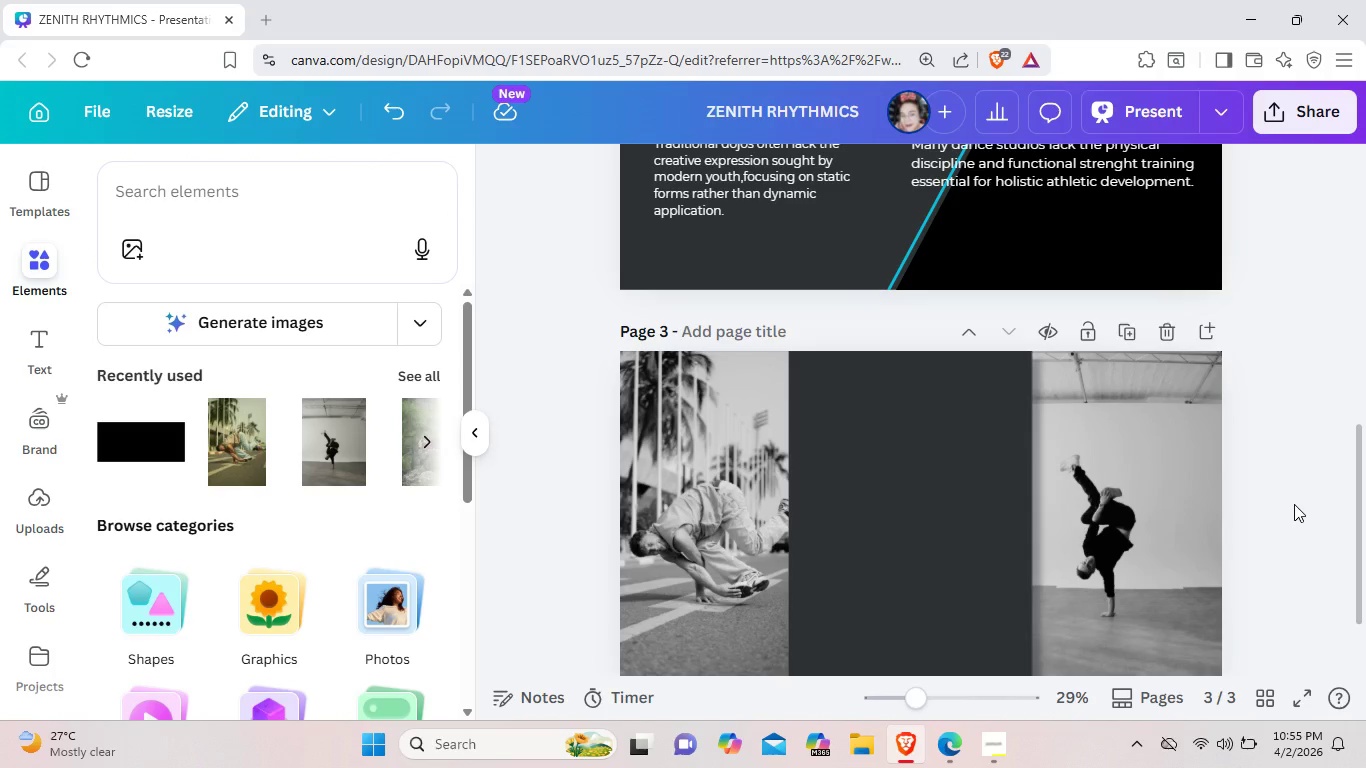 
left_click([32, 338])
 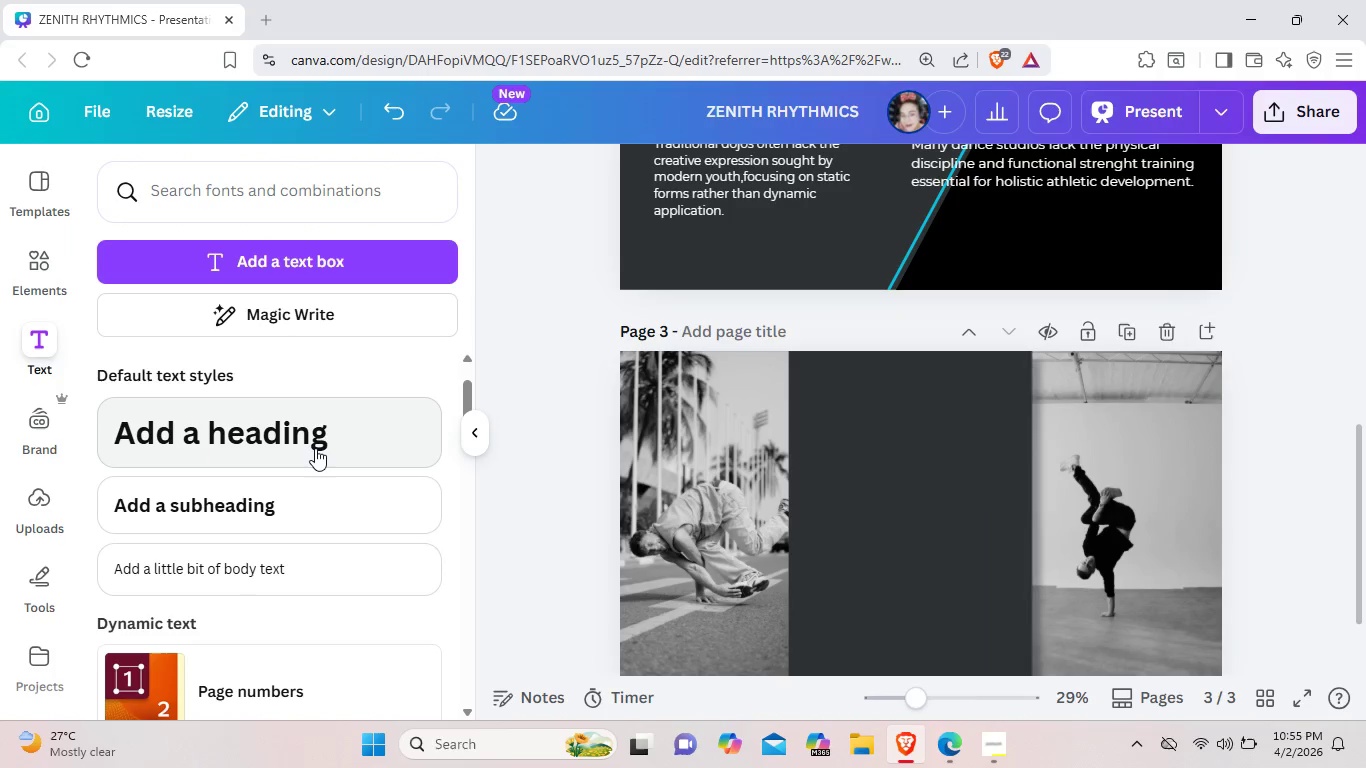 
left_click([318, 448])
 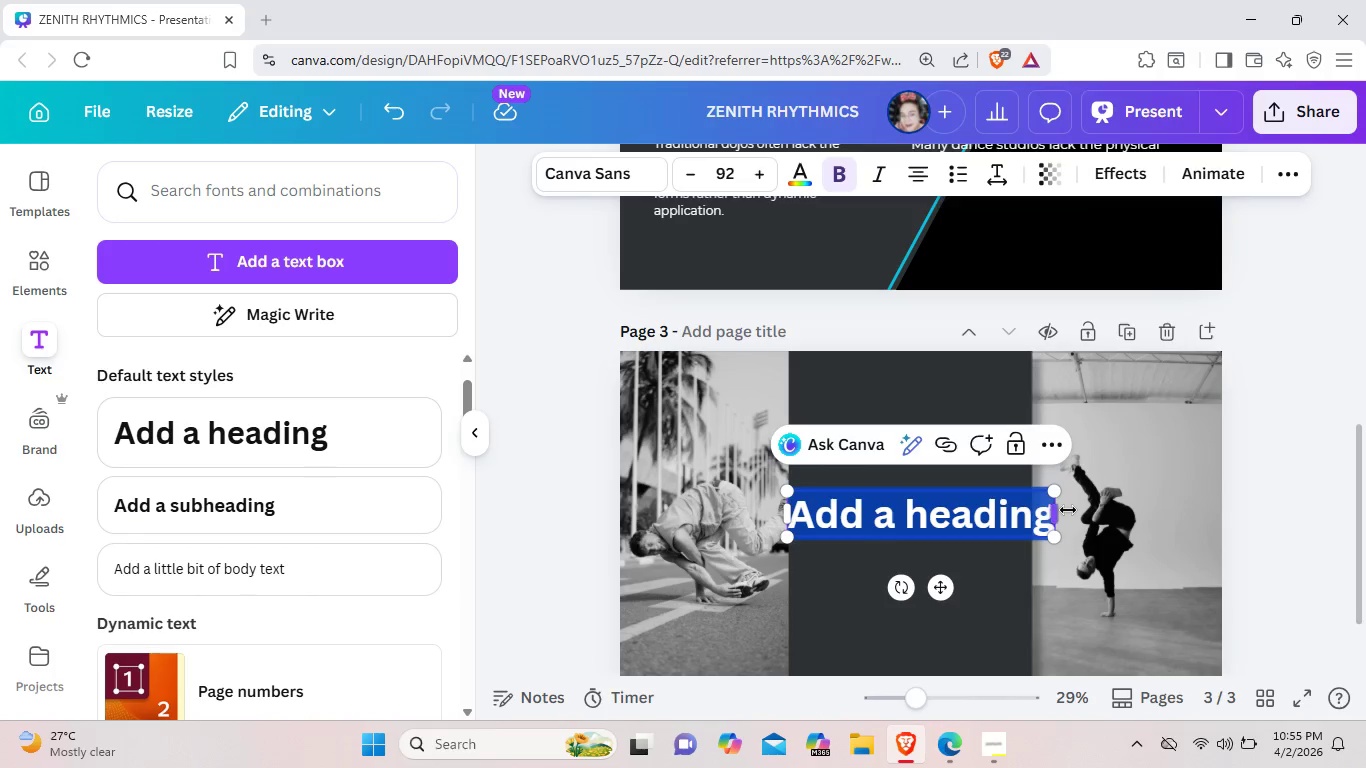 
key(Backspace)
type(Combat-Flow Where)
 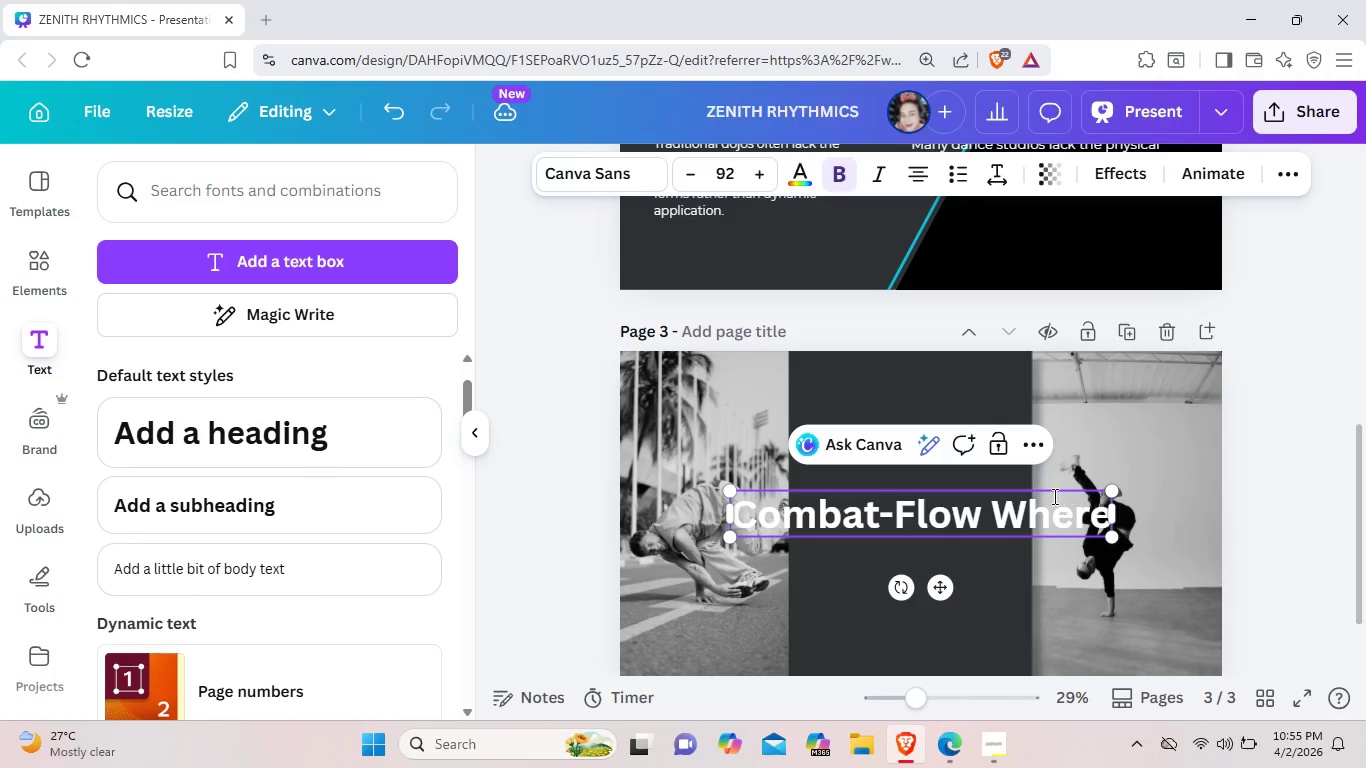 
type( Jiu-Jutsu Meets)
 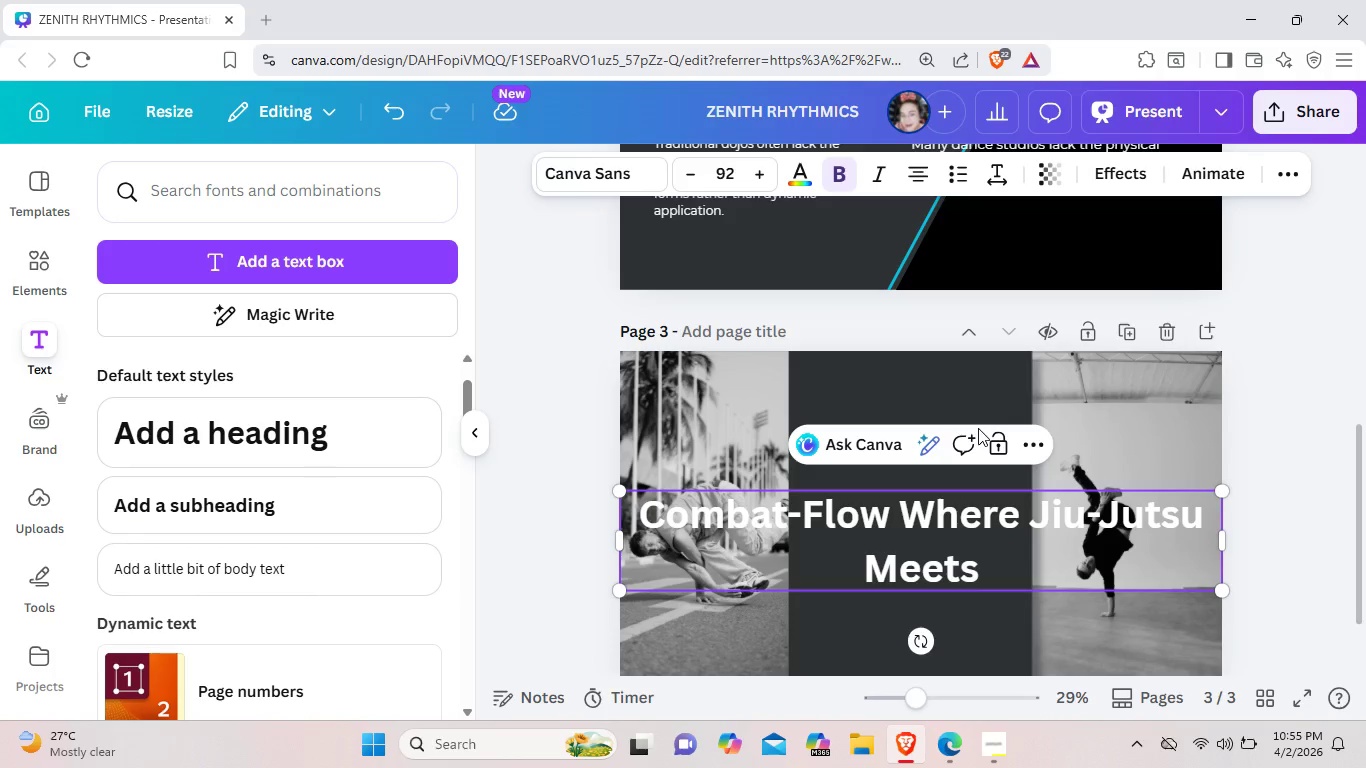 
type( Breakdancin)
 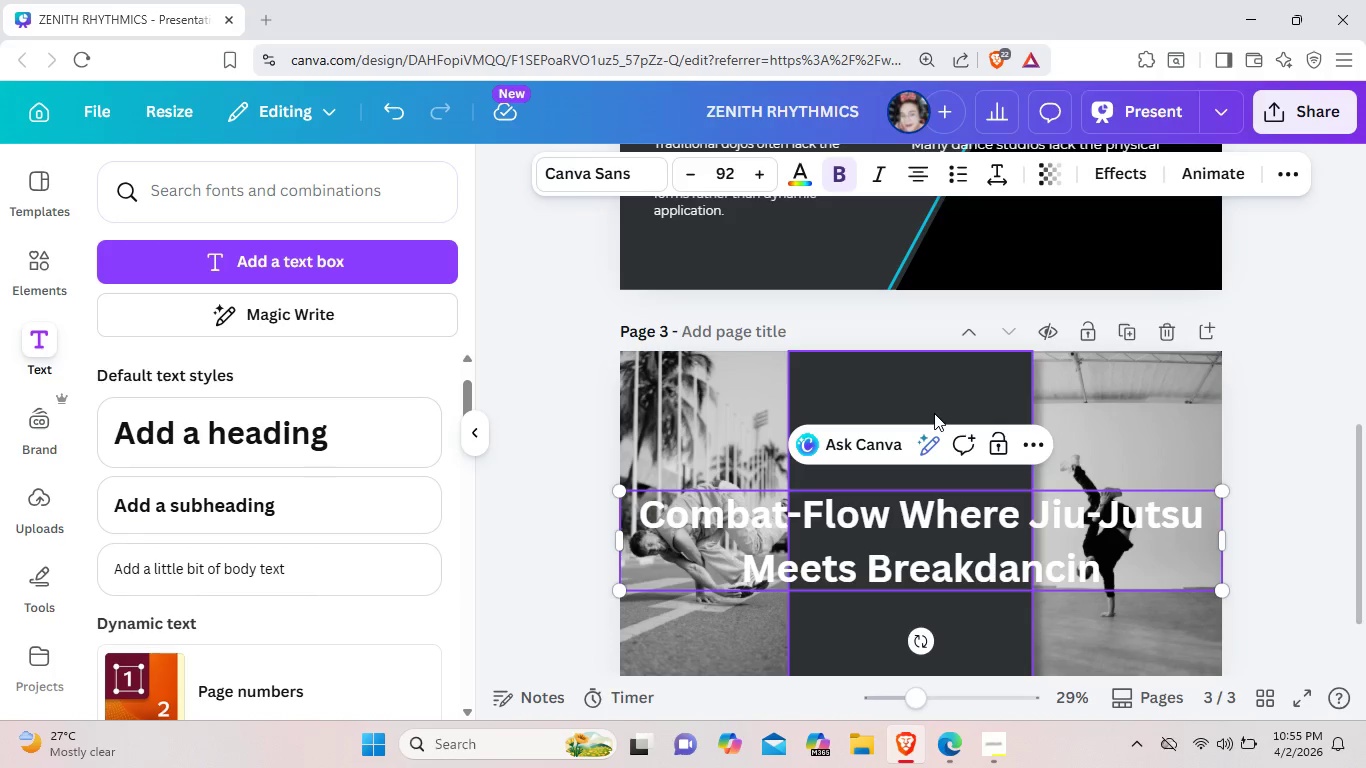 
key(G)
 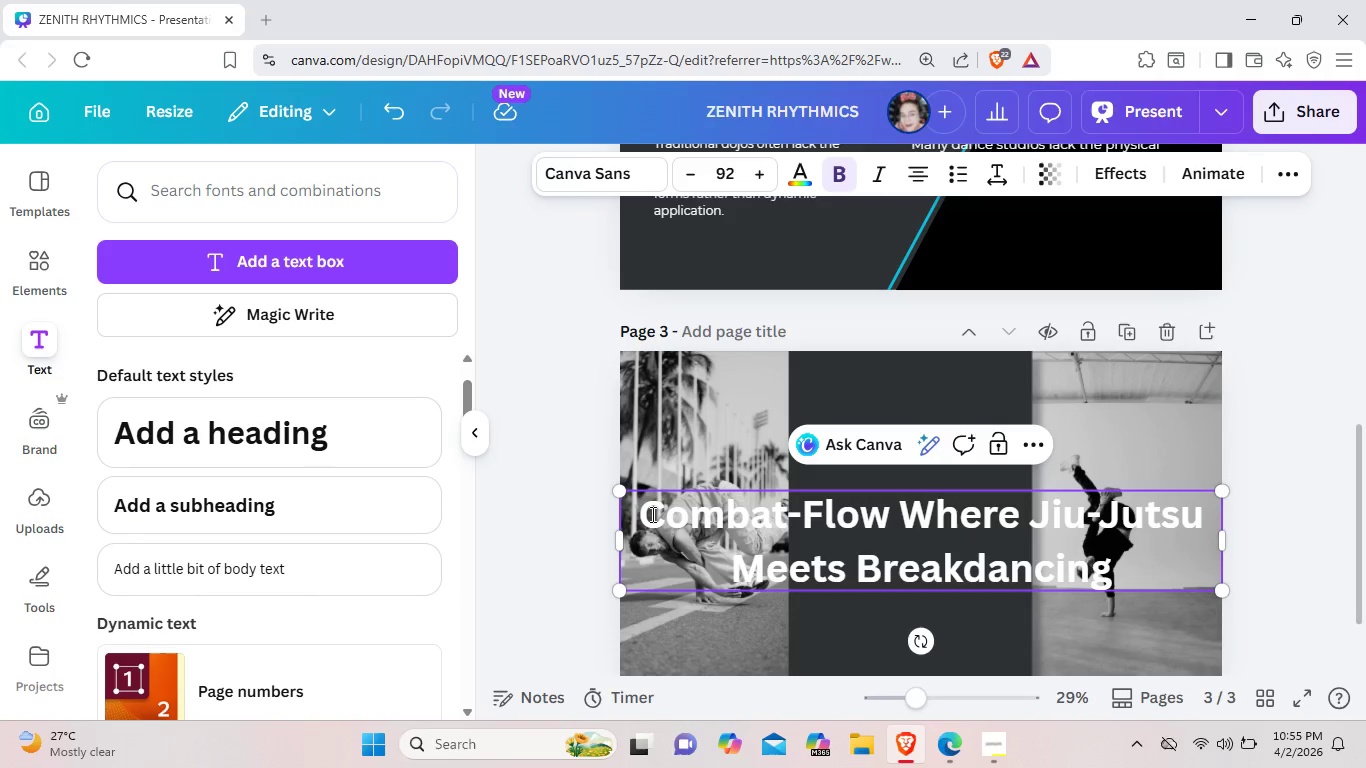 
left_click_drag(start_coordinate=[643, 512], to_coordinate=[1123, 573])
 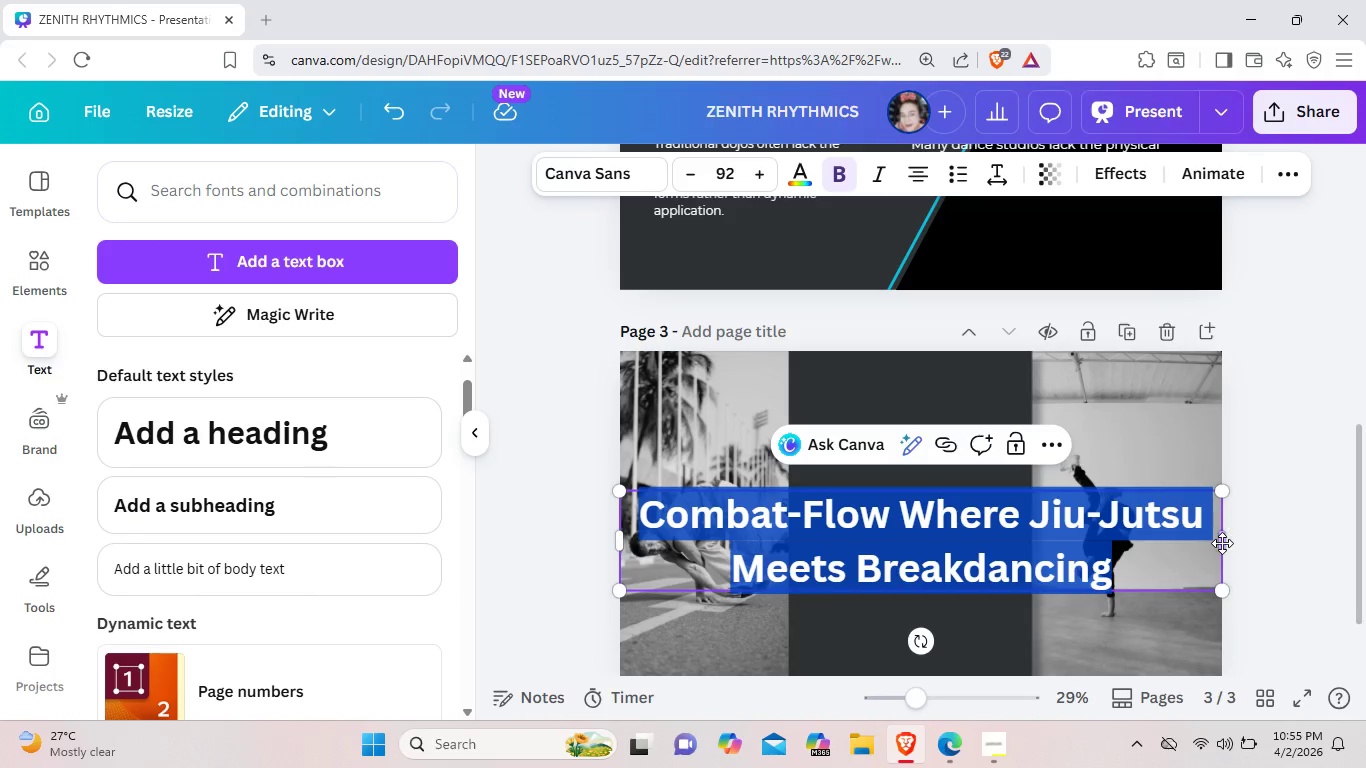 
left_click_drag(start_coordinate=[1222, 543], to_coordinate=[1156, 543])
 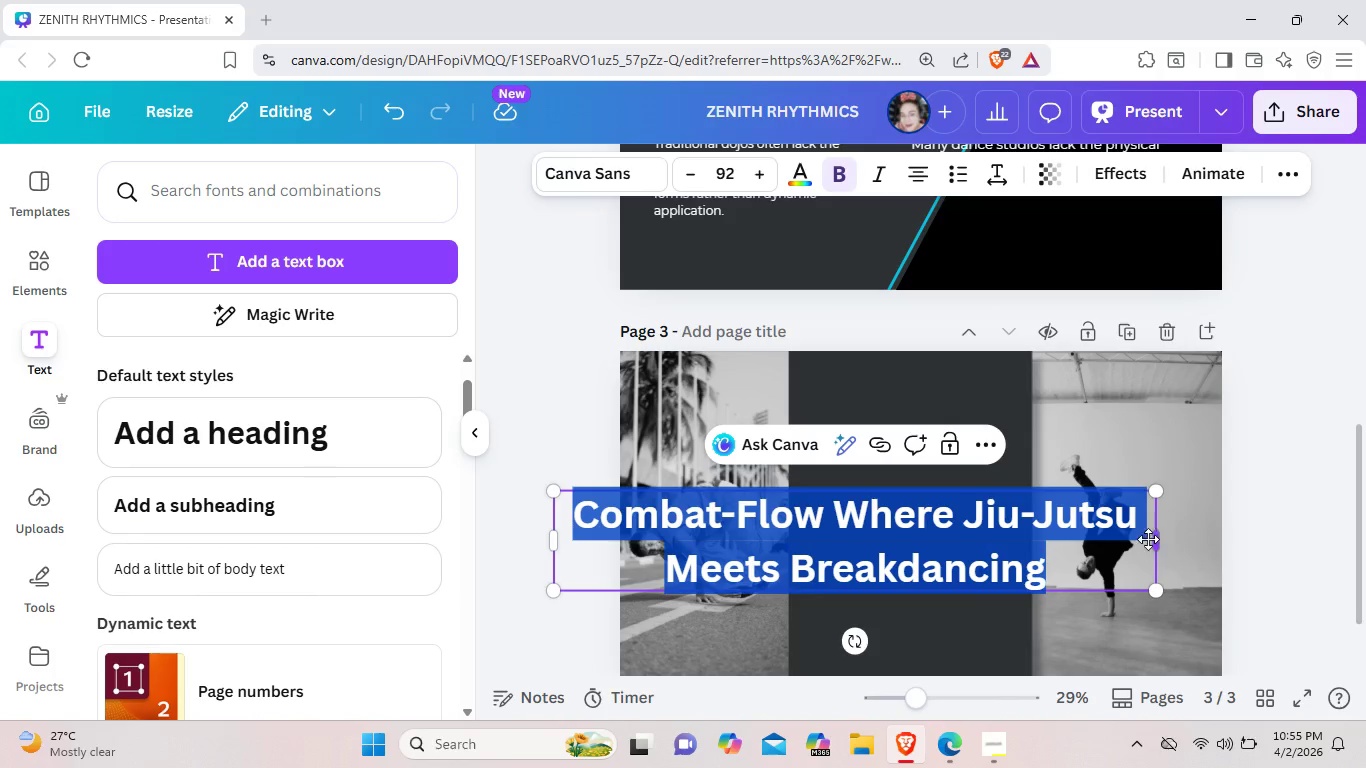 
left_click_drag(start_coordinate=[1160, 539], to_coordinate=[800, 552])
 